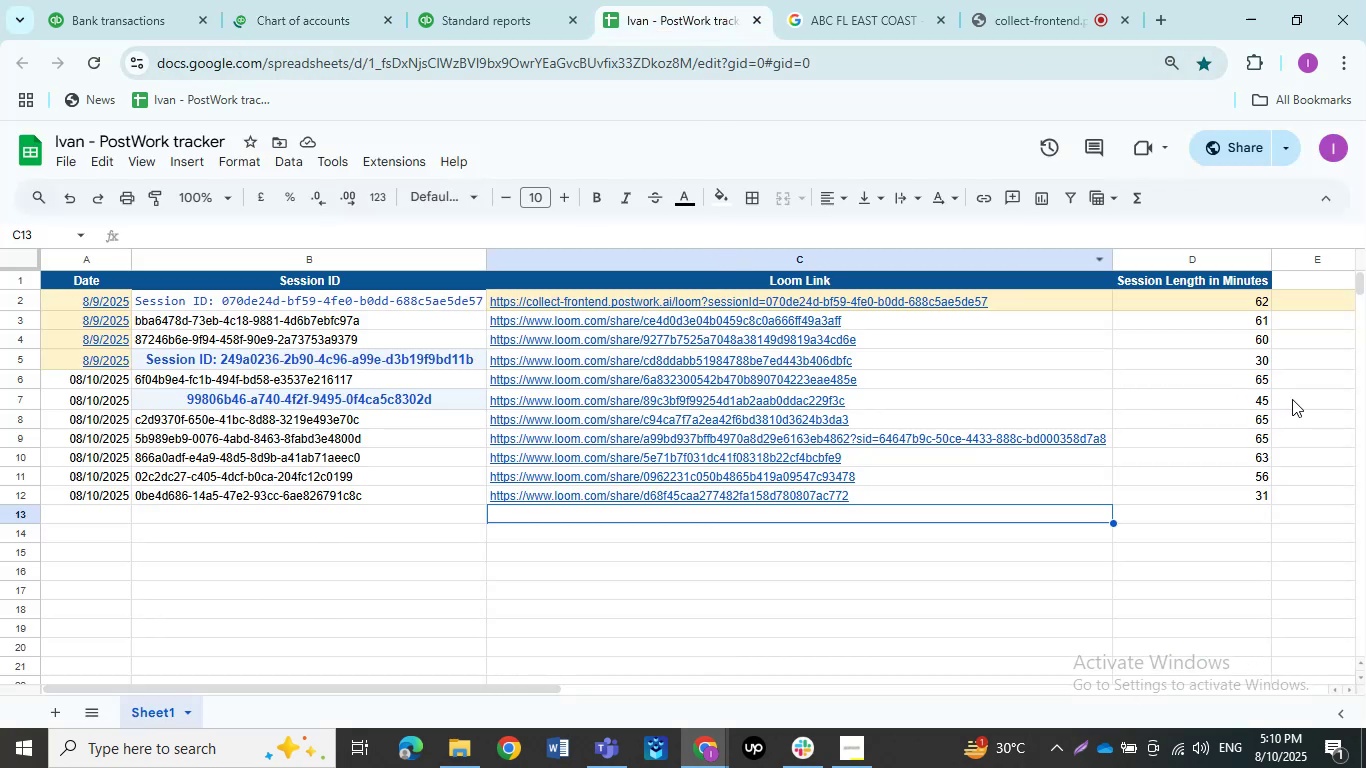 
left_click([1248, 385])
 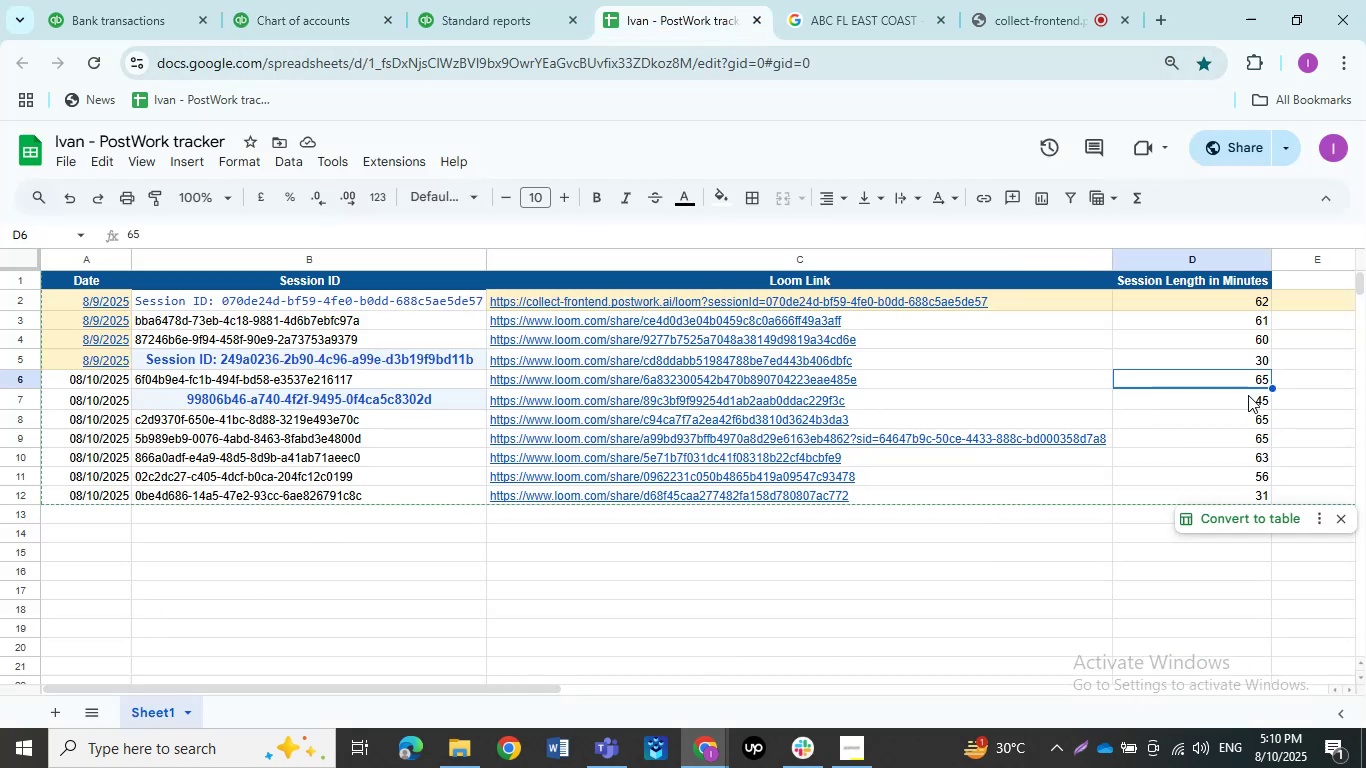 
left_click([1248, 396])
 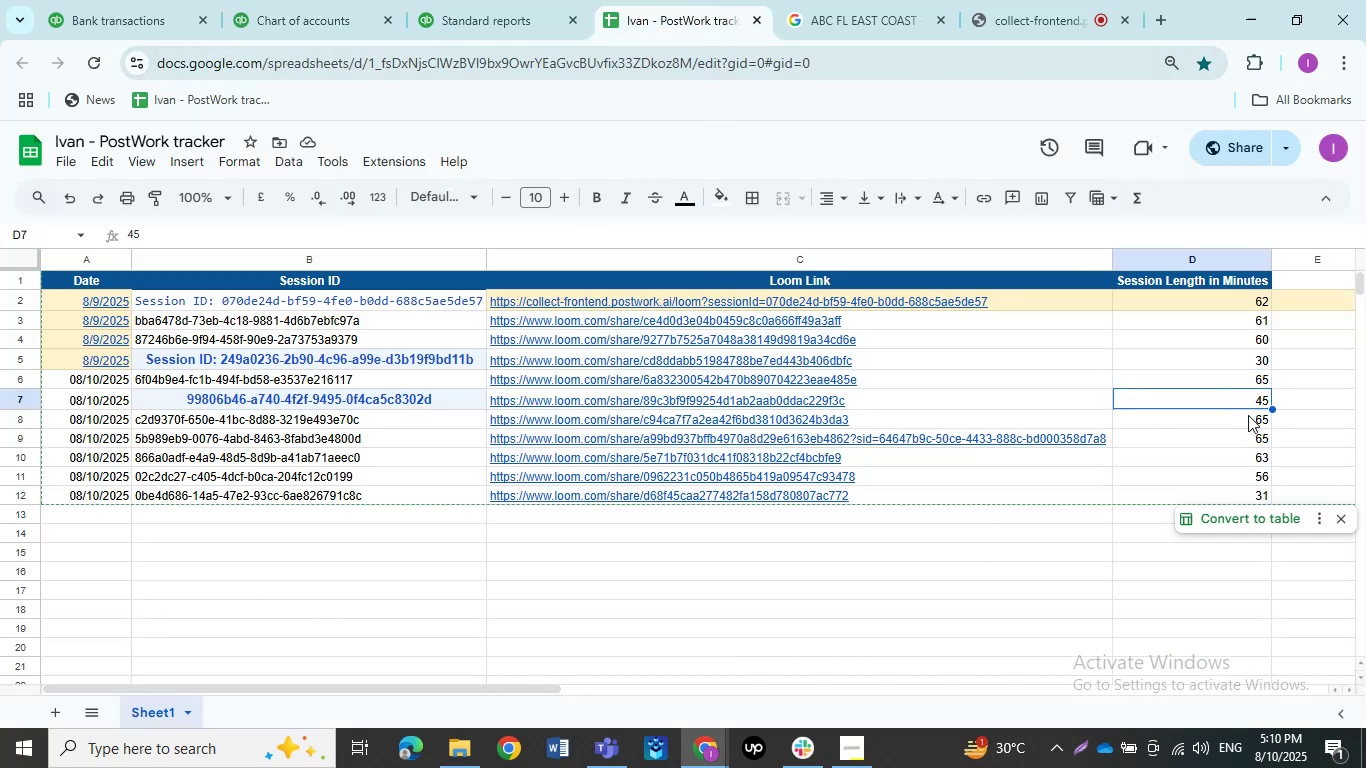 
left_click([1247, 421])
 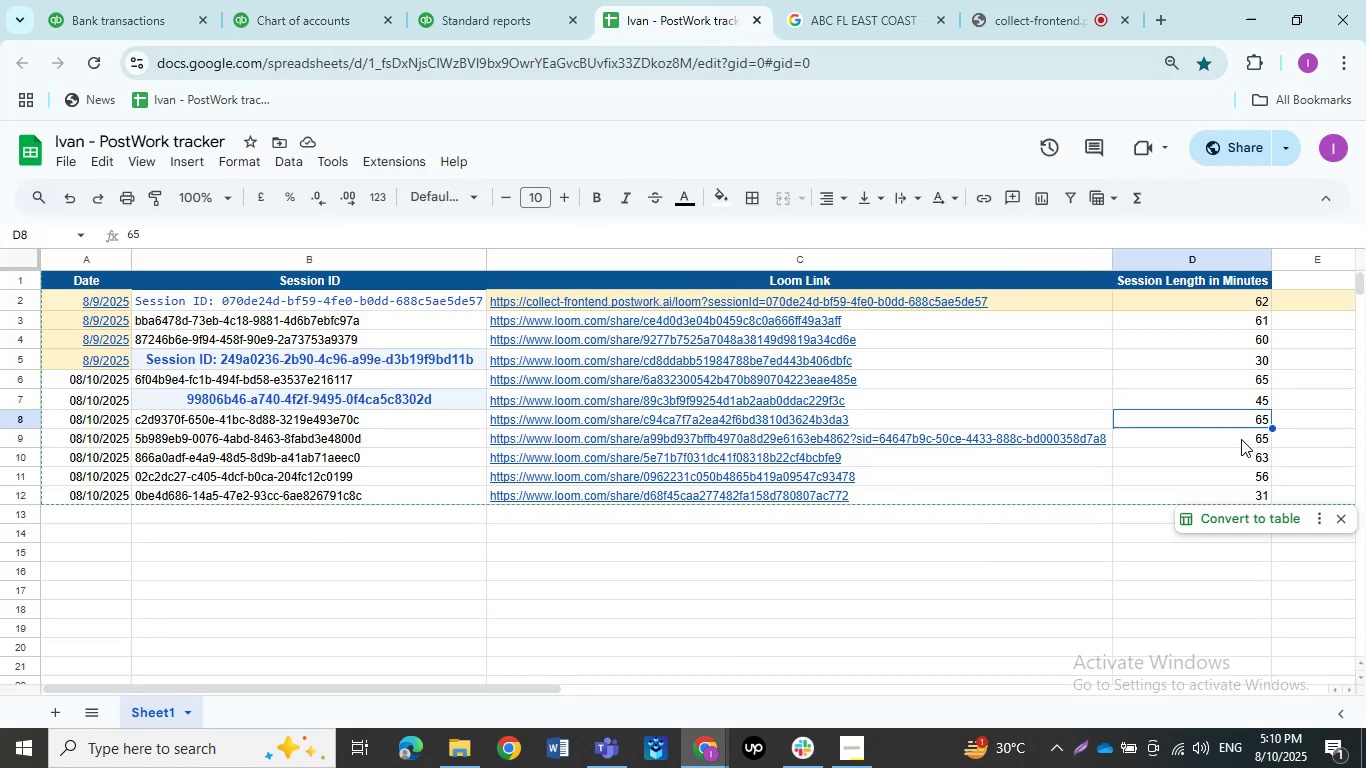 
left_click([1241, 440])
 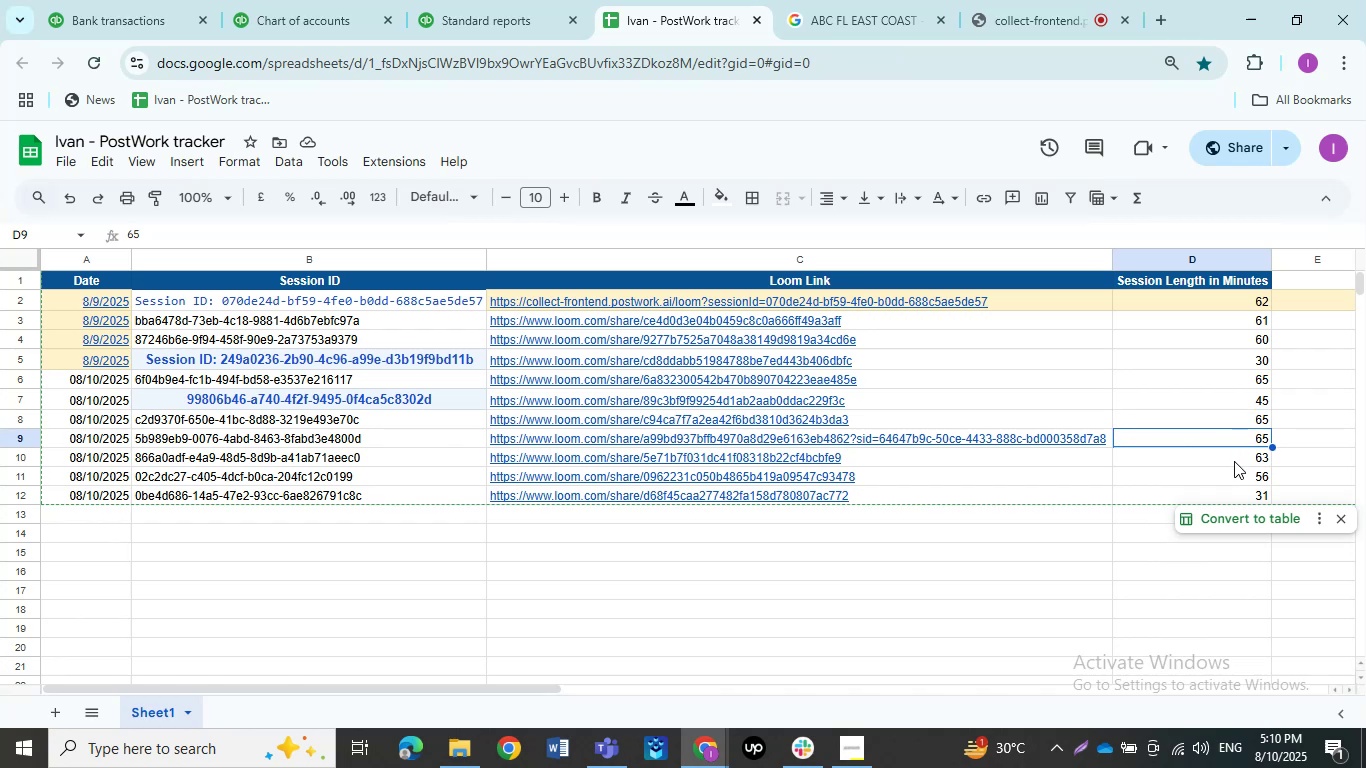 
left_click([1234, 461])
 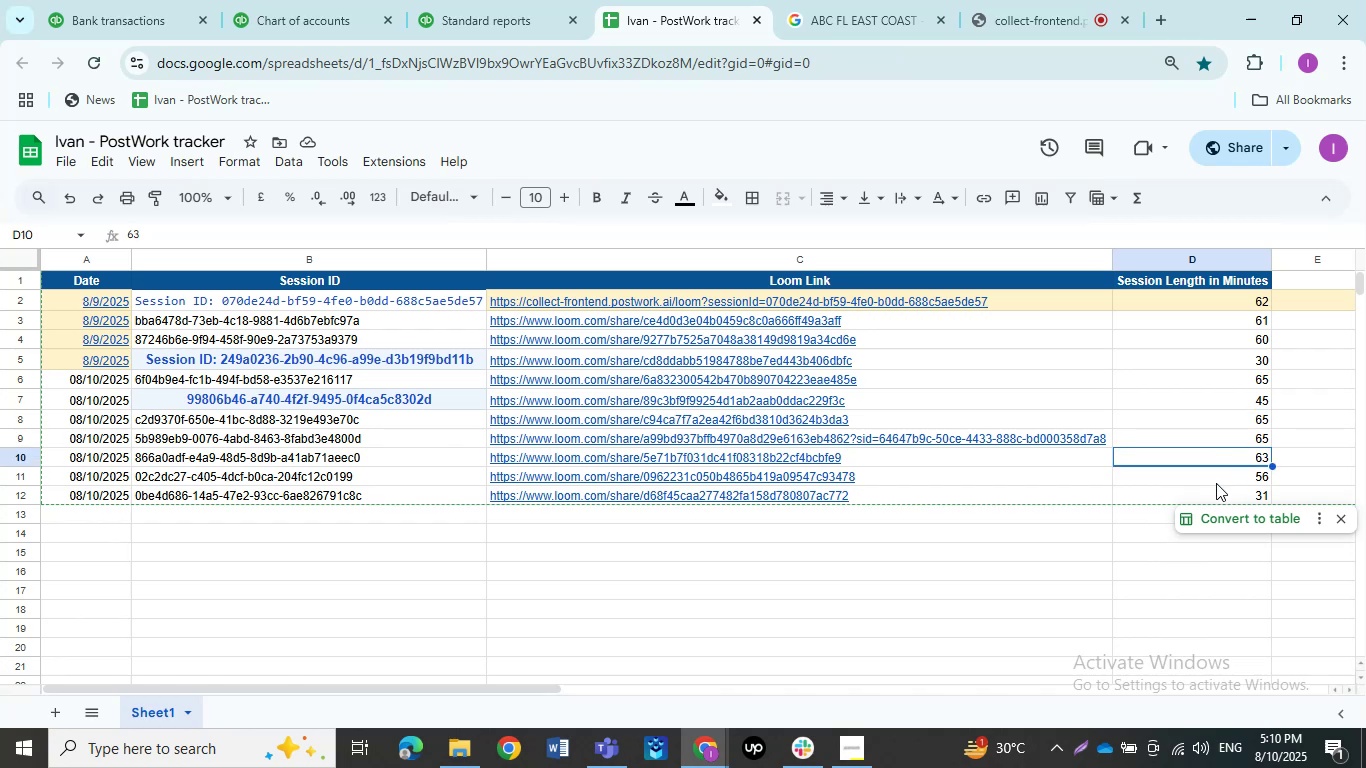 
left_click([1216, 478])
 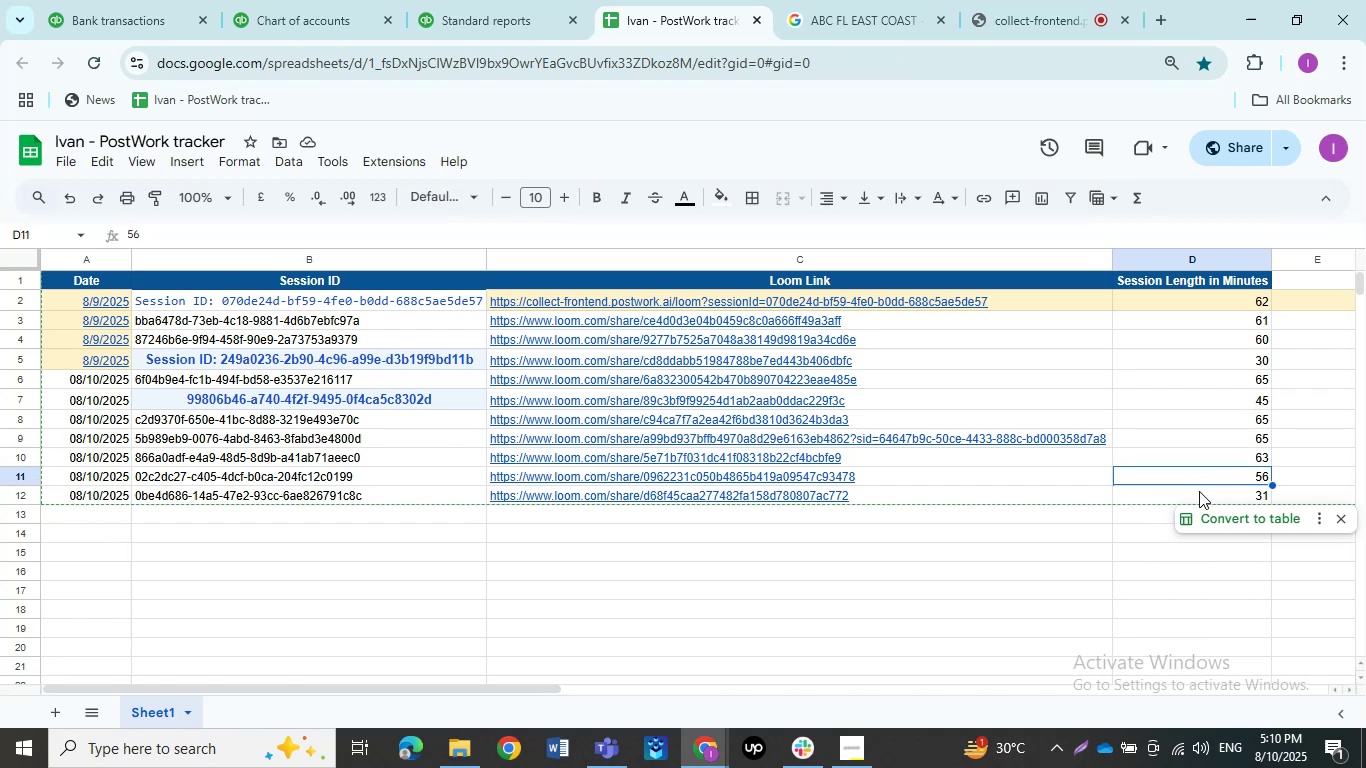 
double_click([1199, 491])
 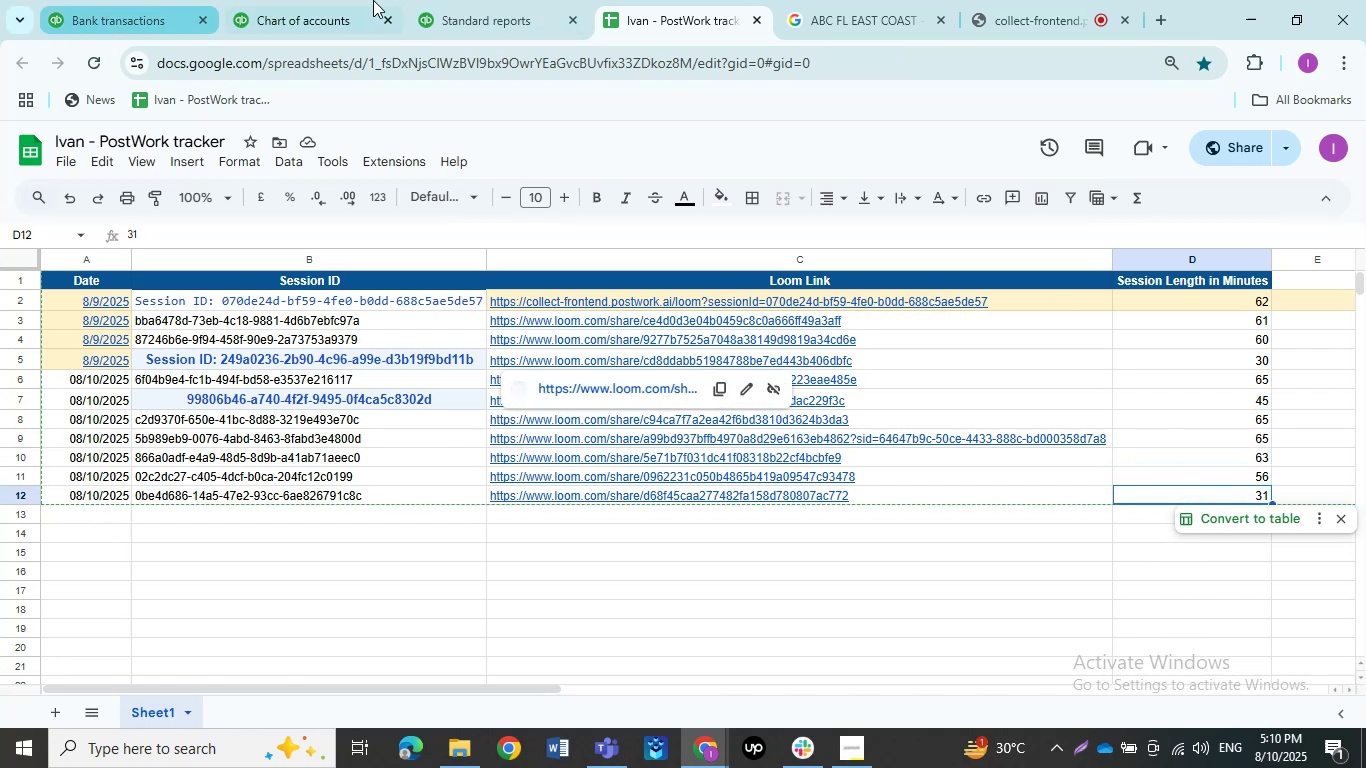 
left_click([485, 2])
 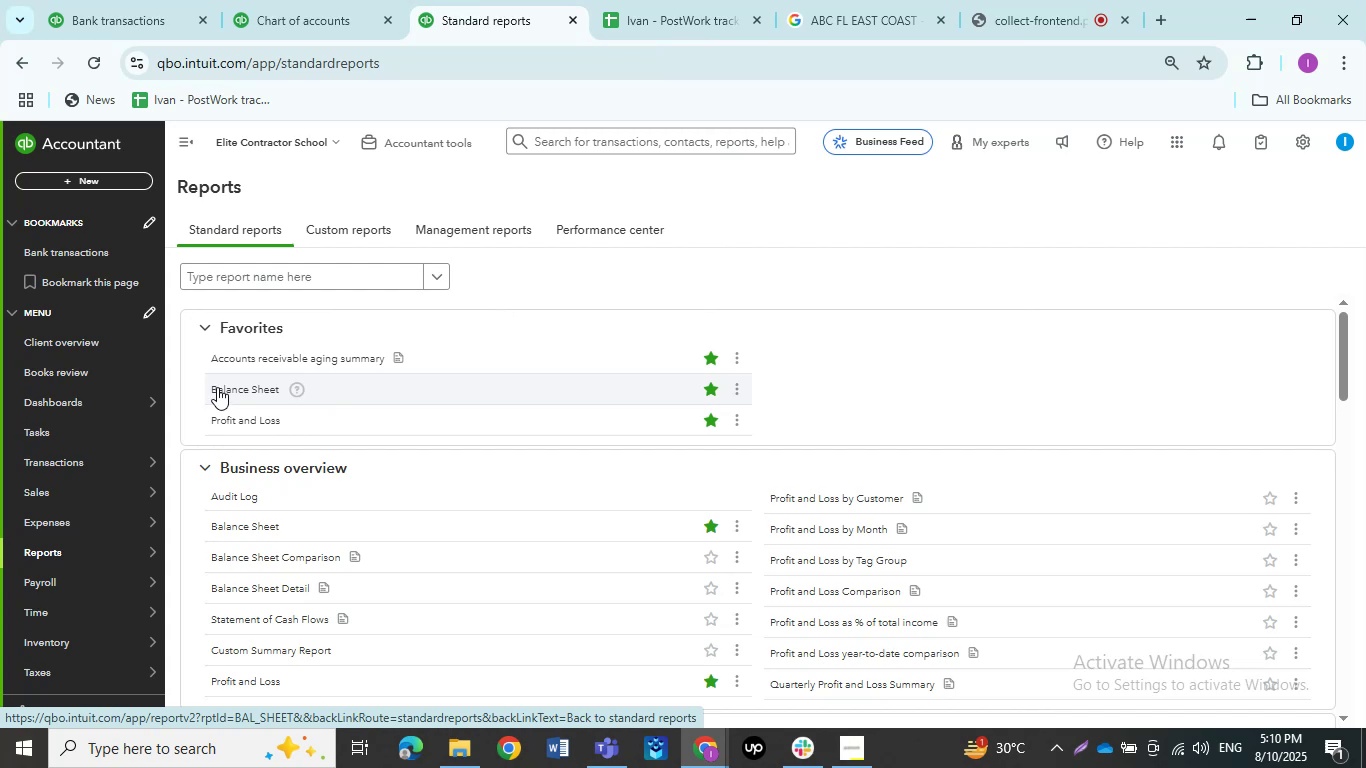 
wait(13.48)
 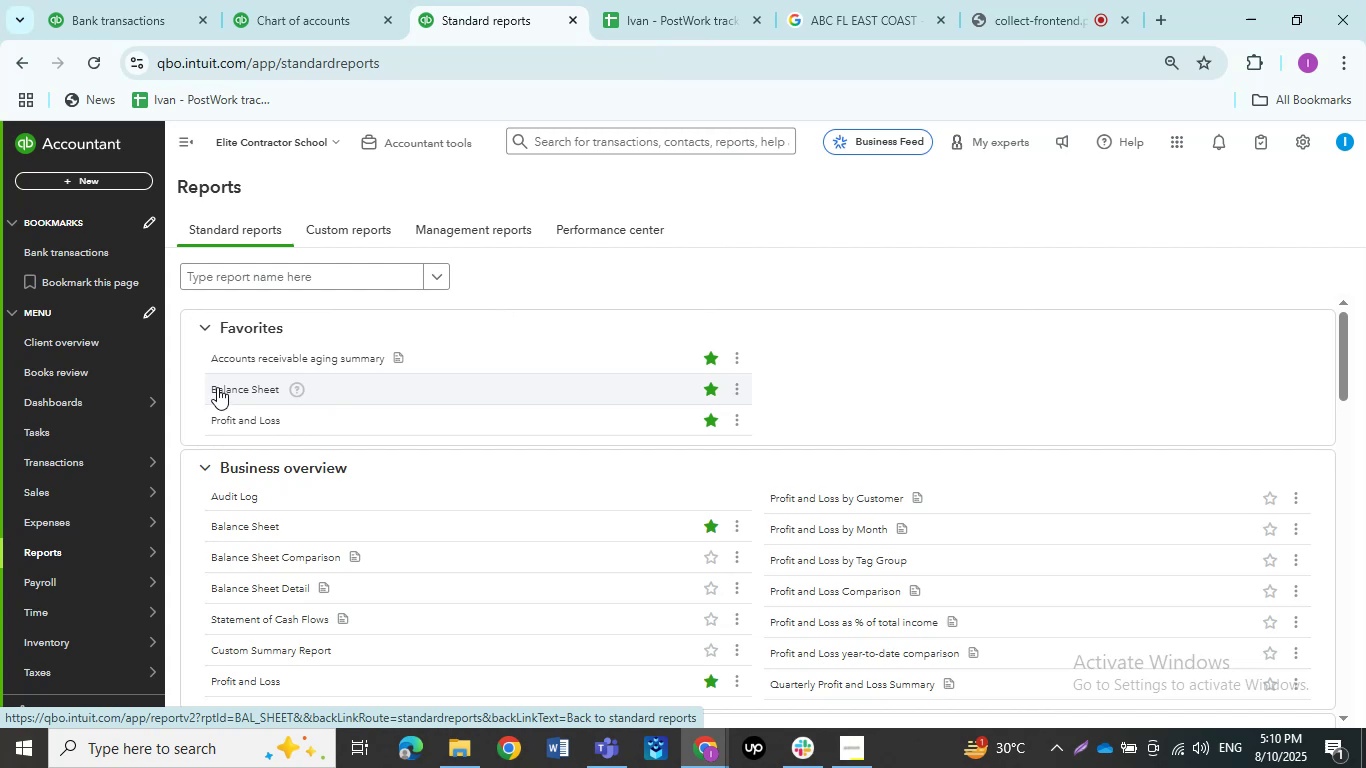 
left_click([256, 4])
 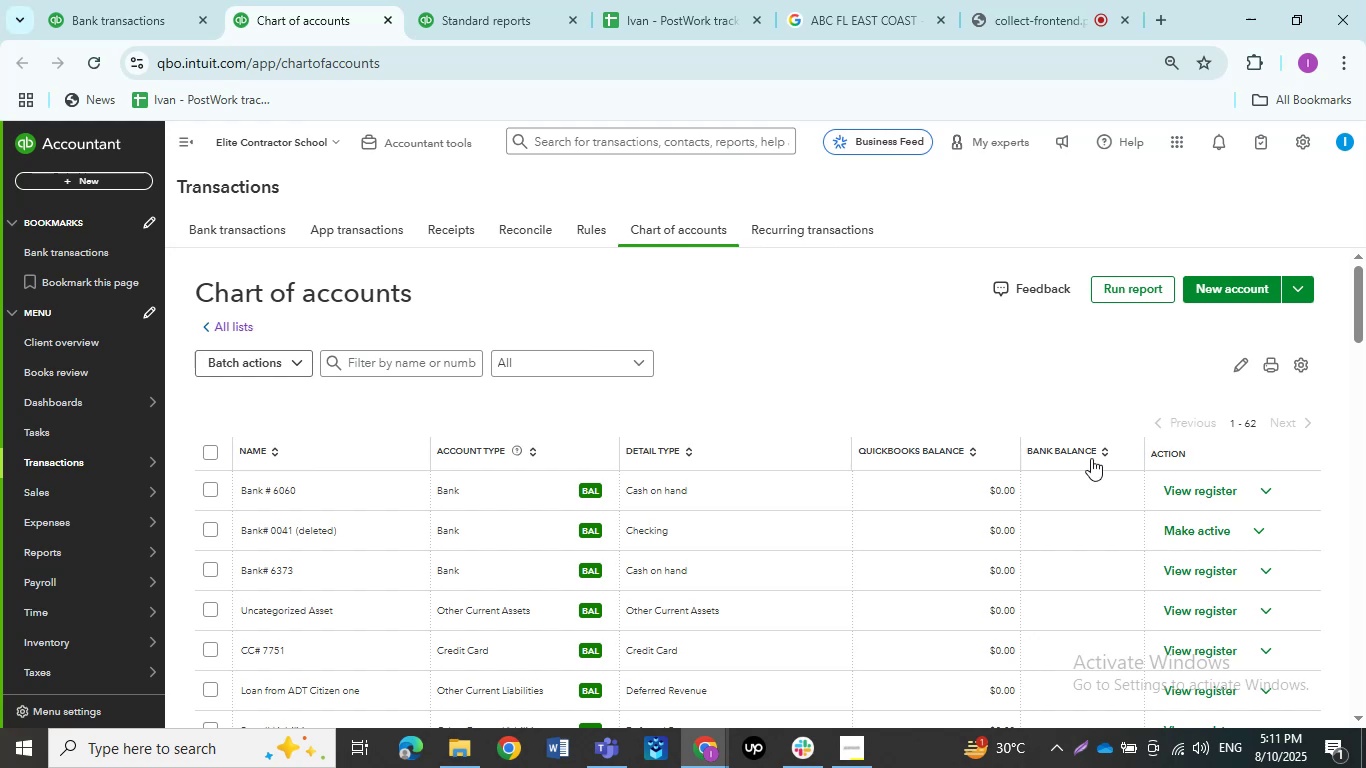 
left_click([1268, 499])
 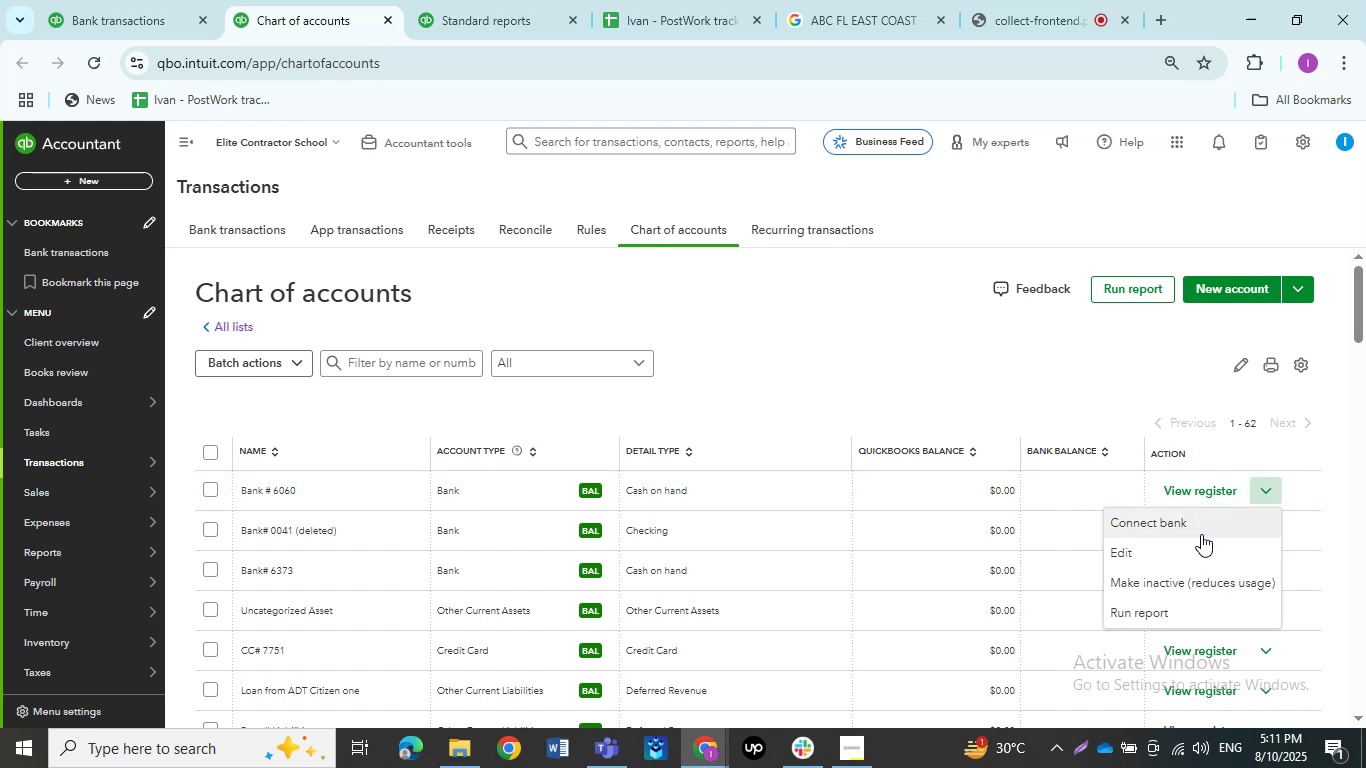 
left_click([1189, 541])
 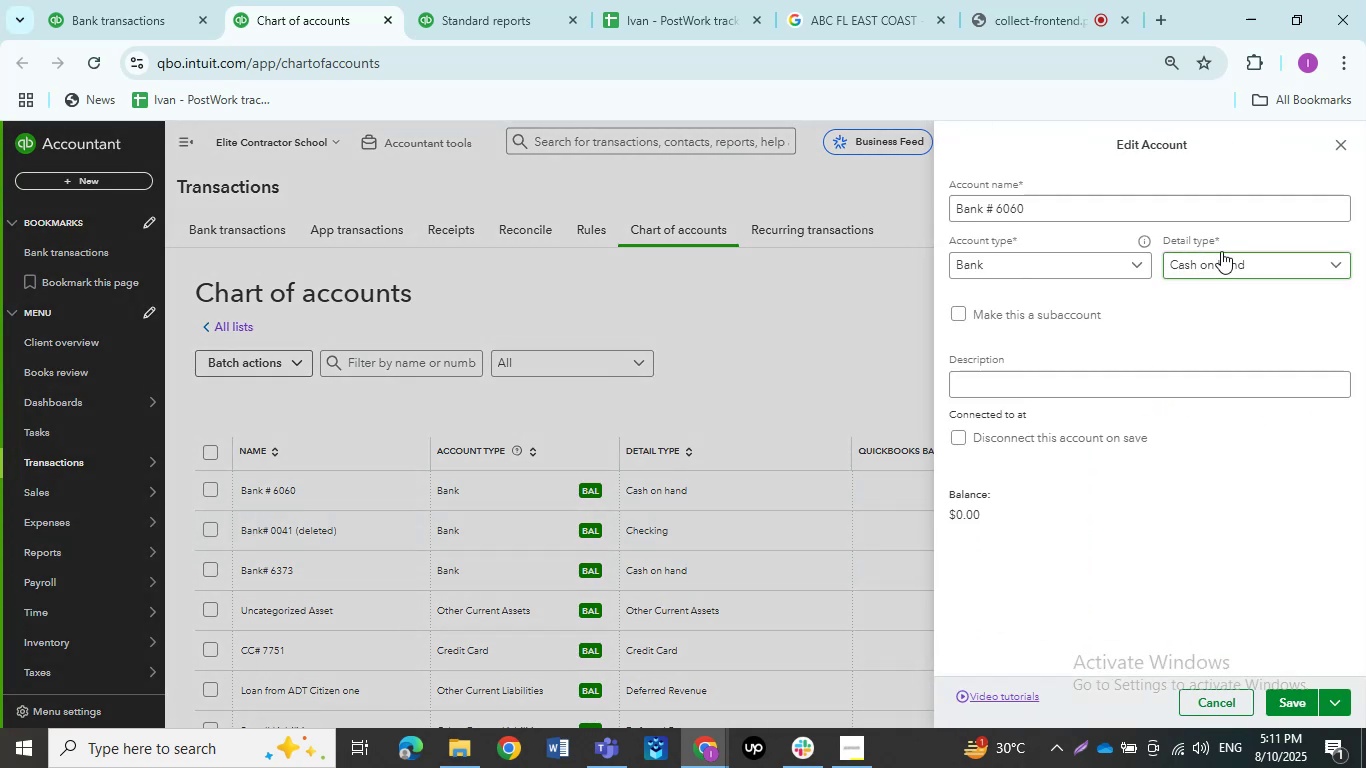 
left_click([1215, 265])
 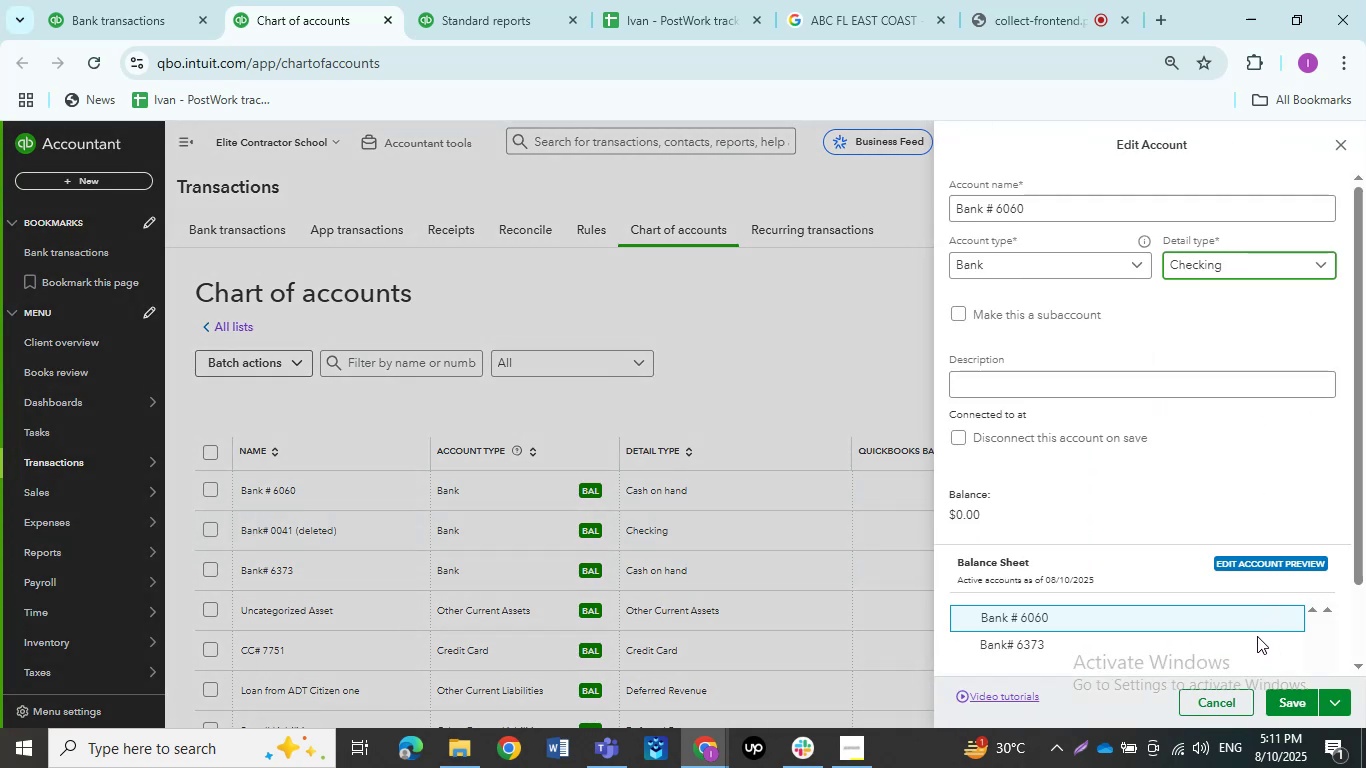 
left_click([1275, 694])
 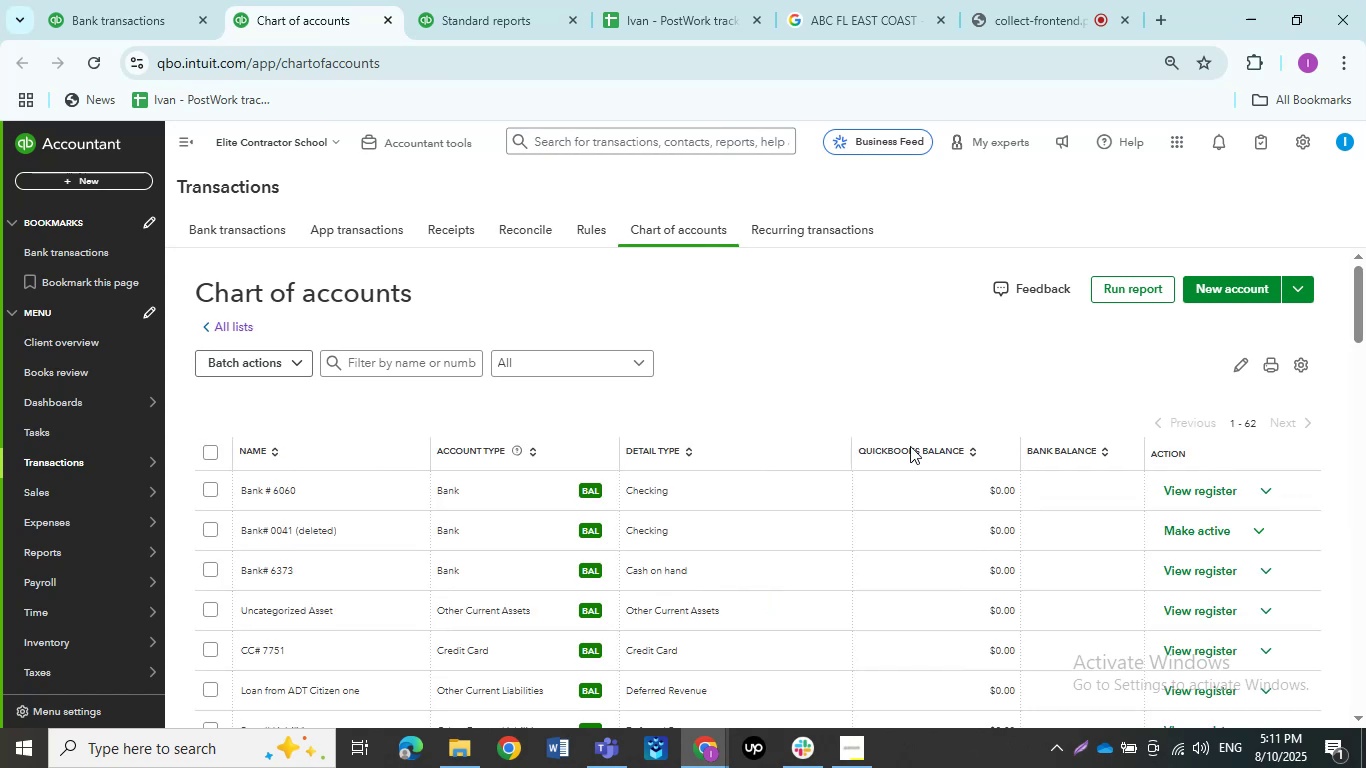 
left_click([1265, 522])
 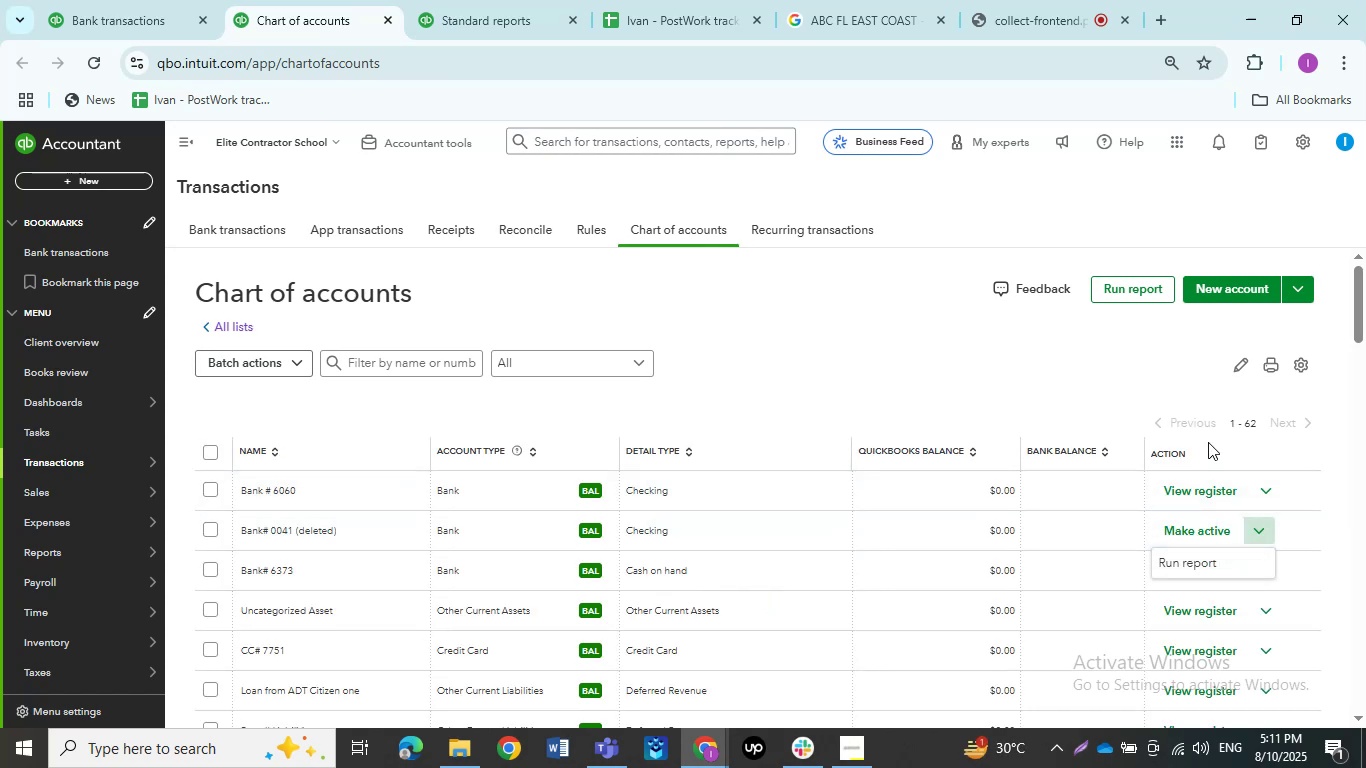 
left_click([975, 354])
 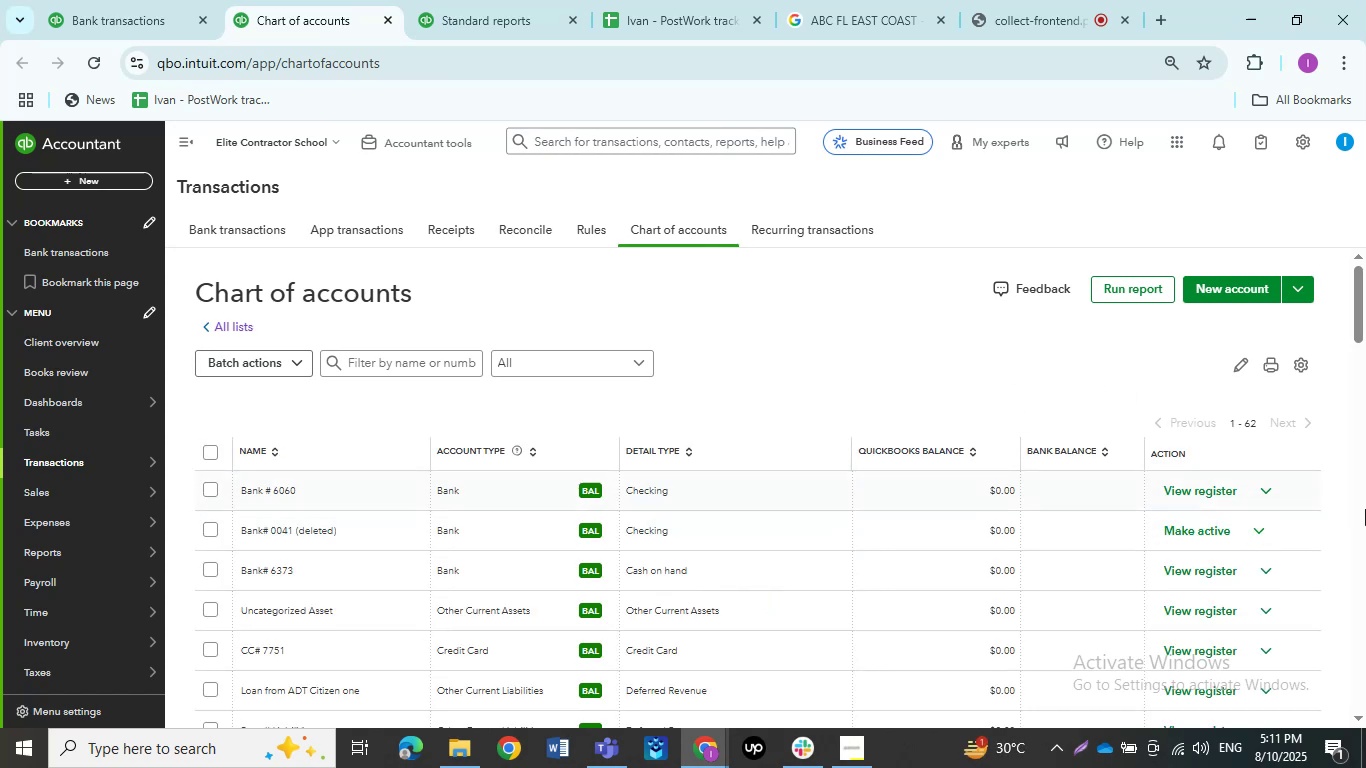 
mouse_move([1250, 533])
 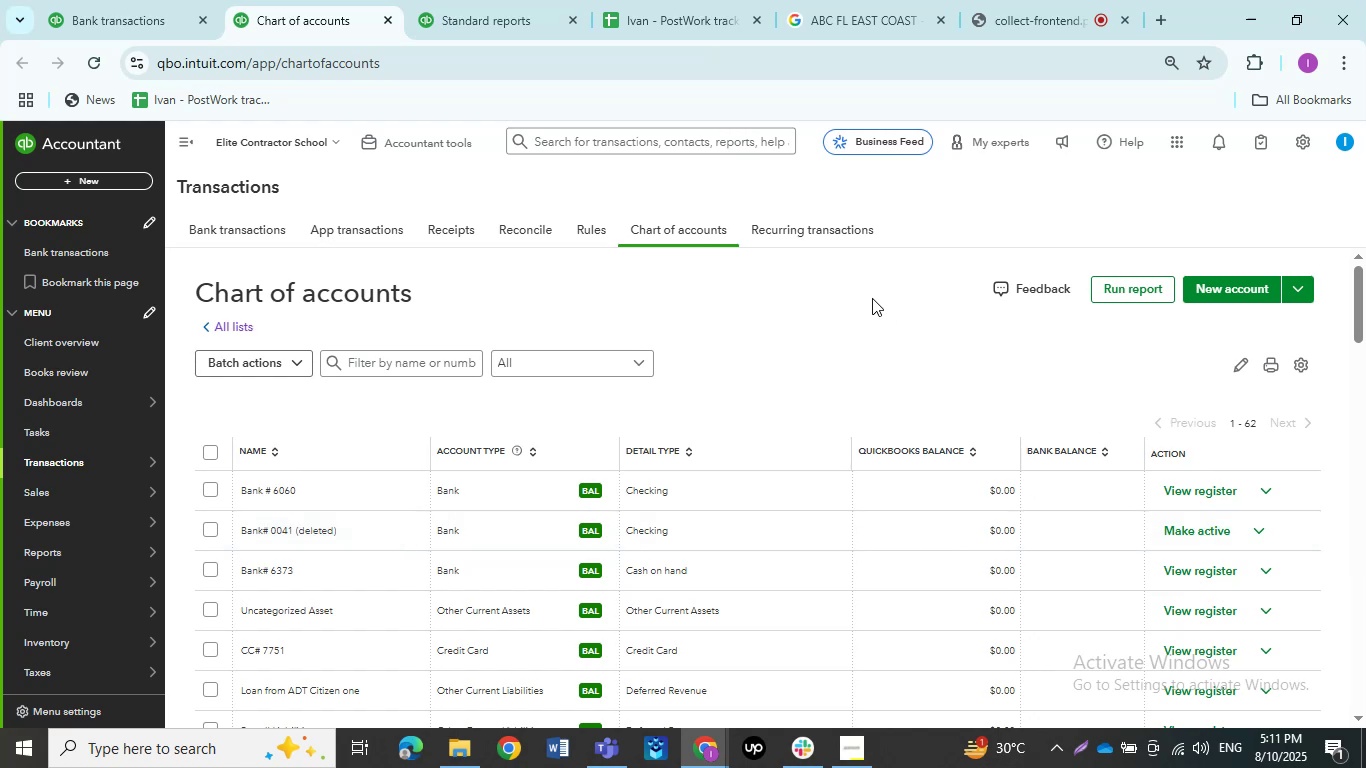 
scroll: coordinate [870, 305], scroll_direction: down, amount: 1.0
 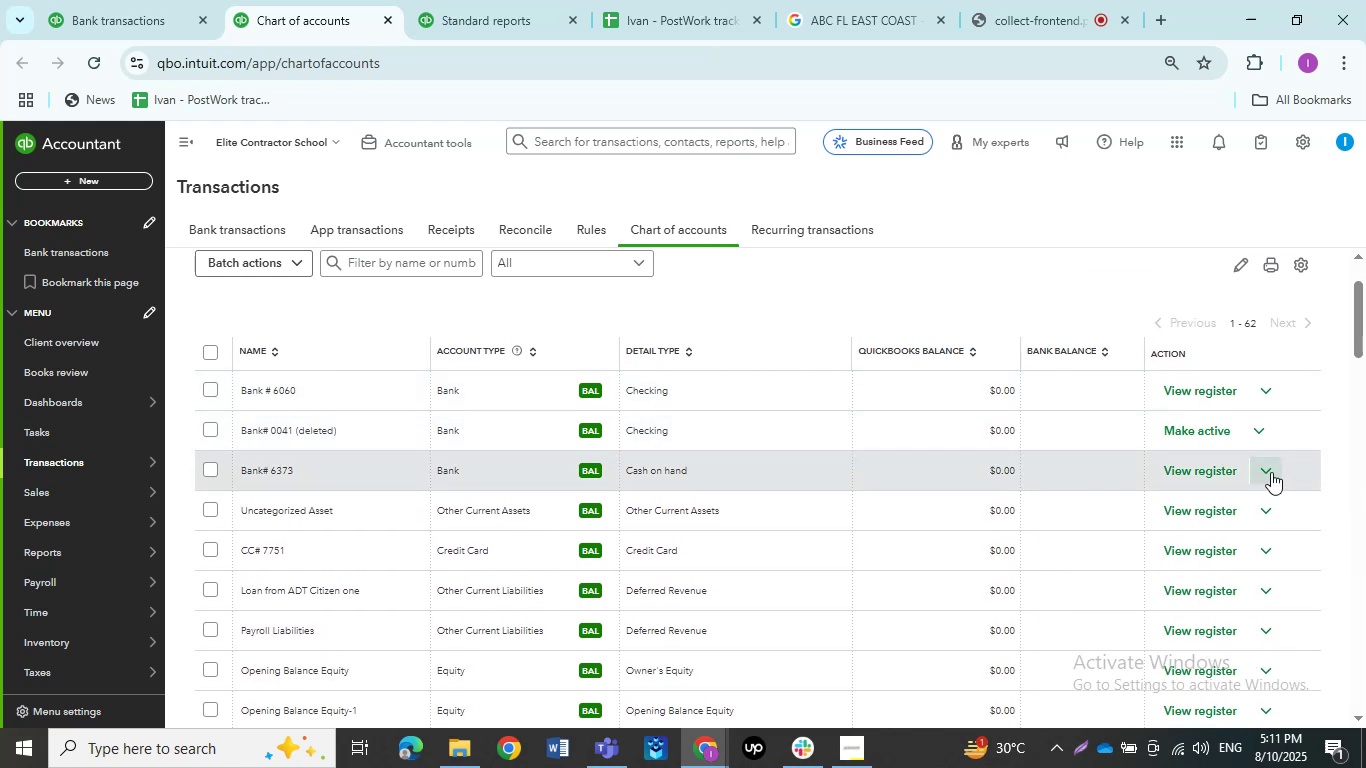 
left_click([1271, 472])
 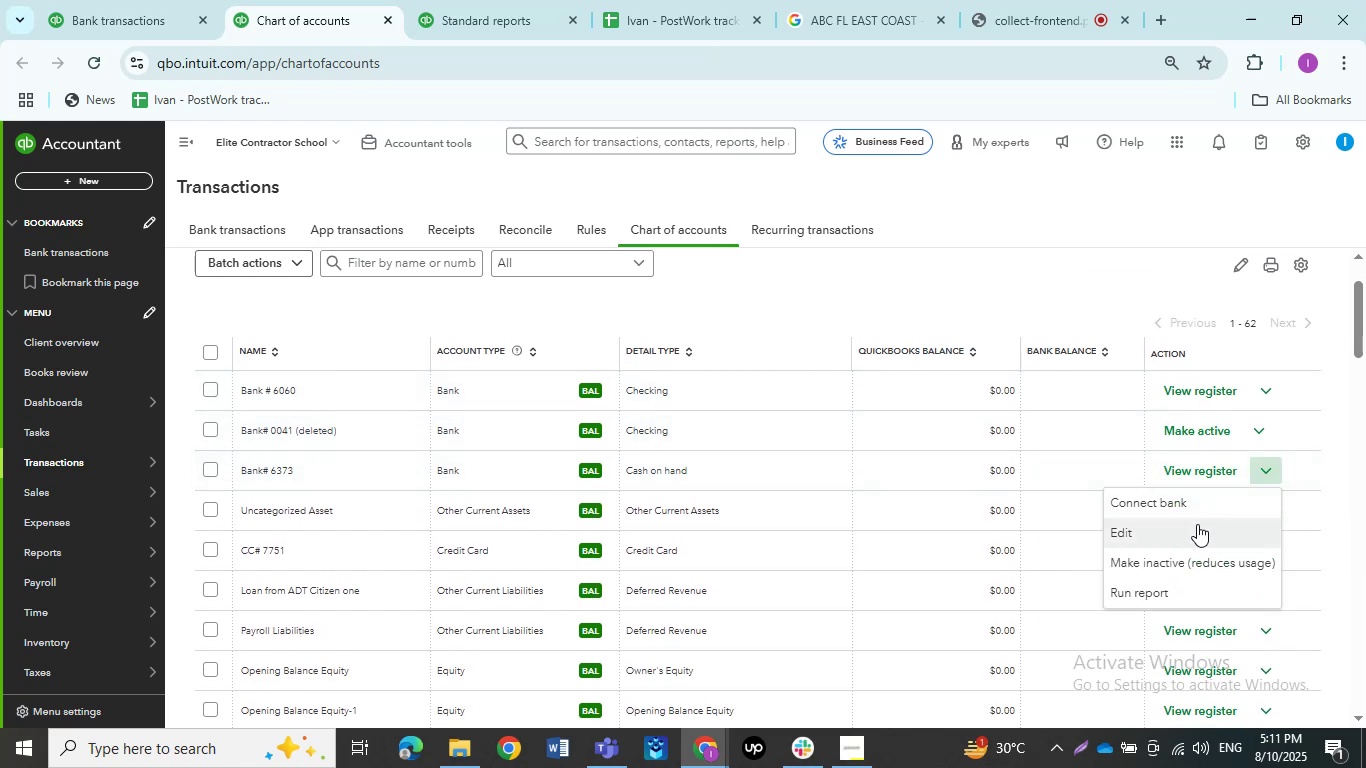 
left_click([1173, 533])
 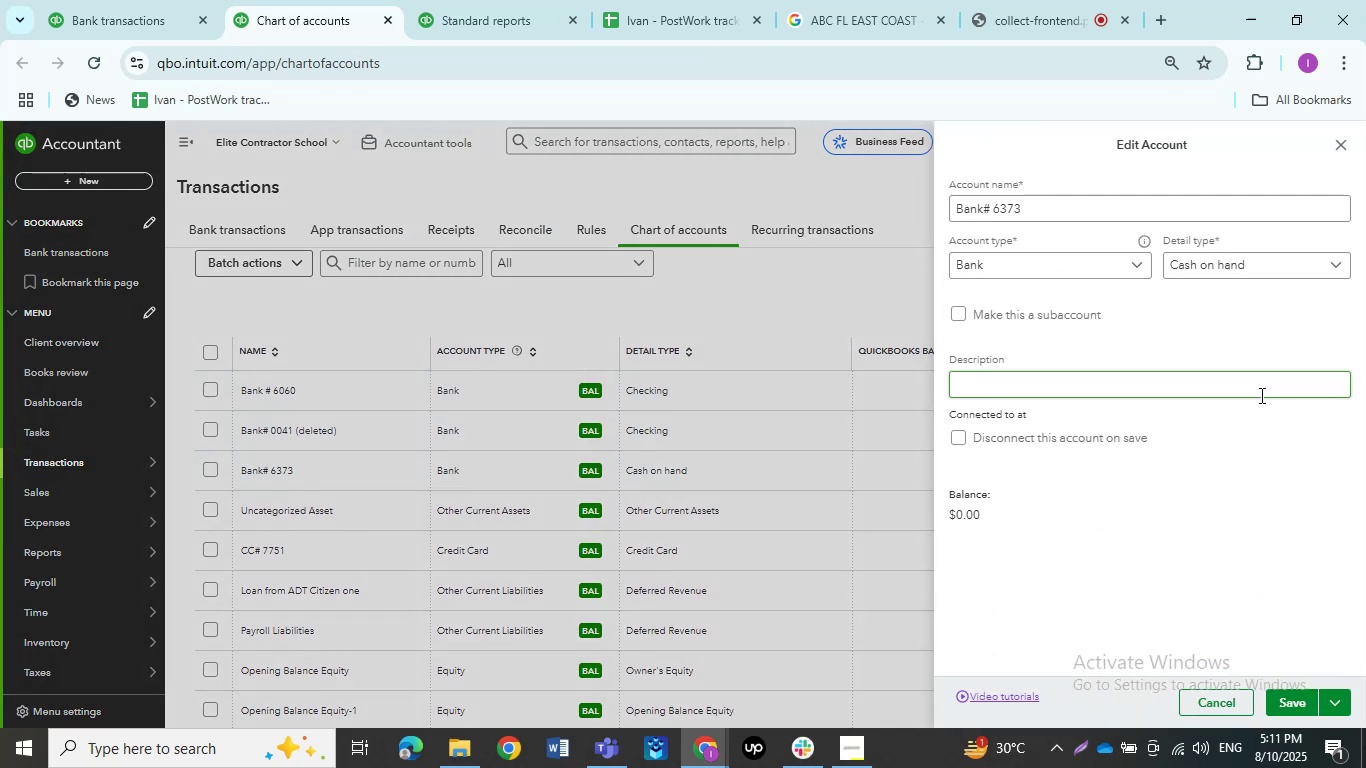 
left_click([1270, 275])
 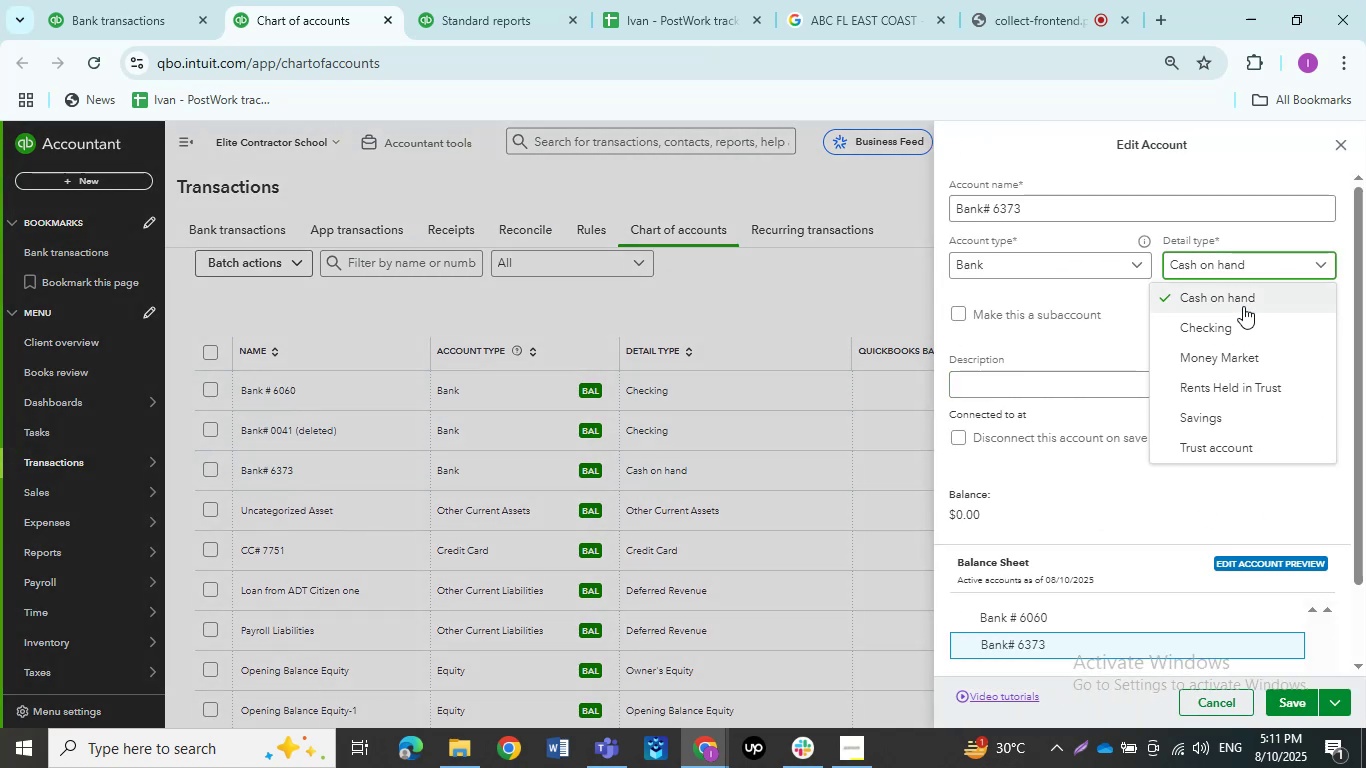 
left_click([1232, 329])
 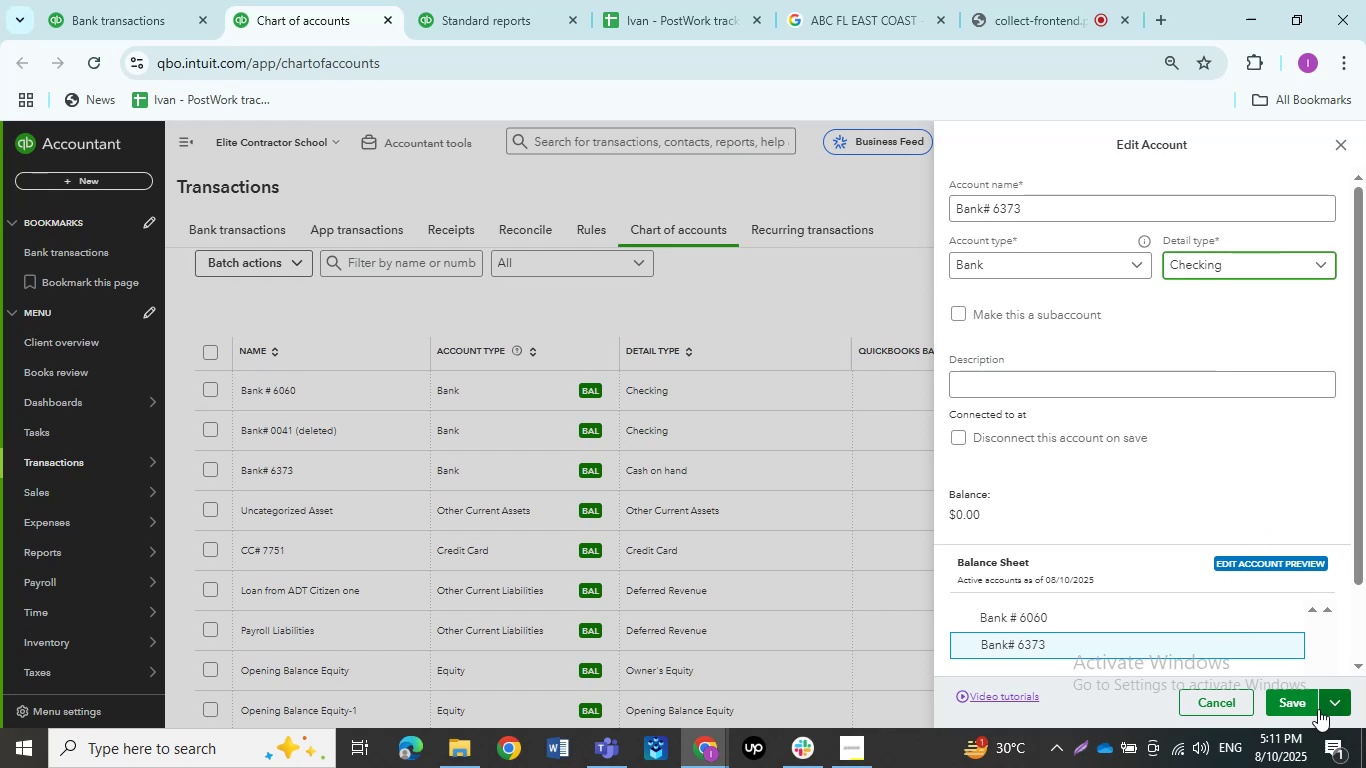 
left_click([1307, 705])
 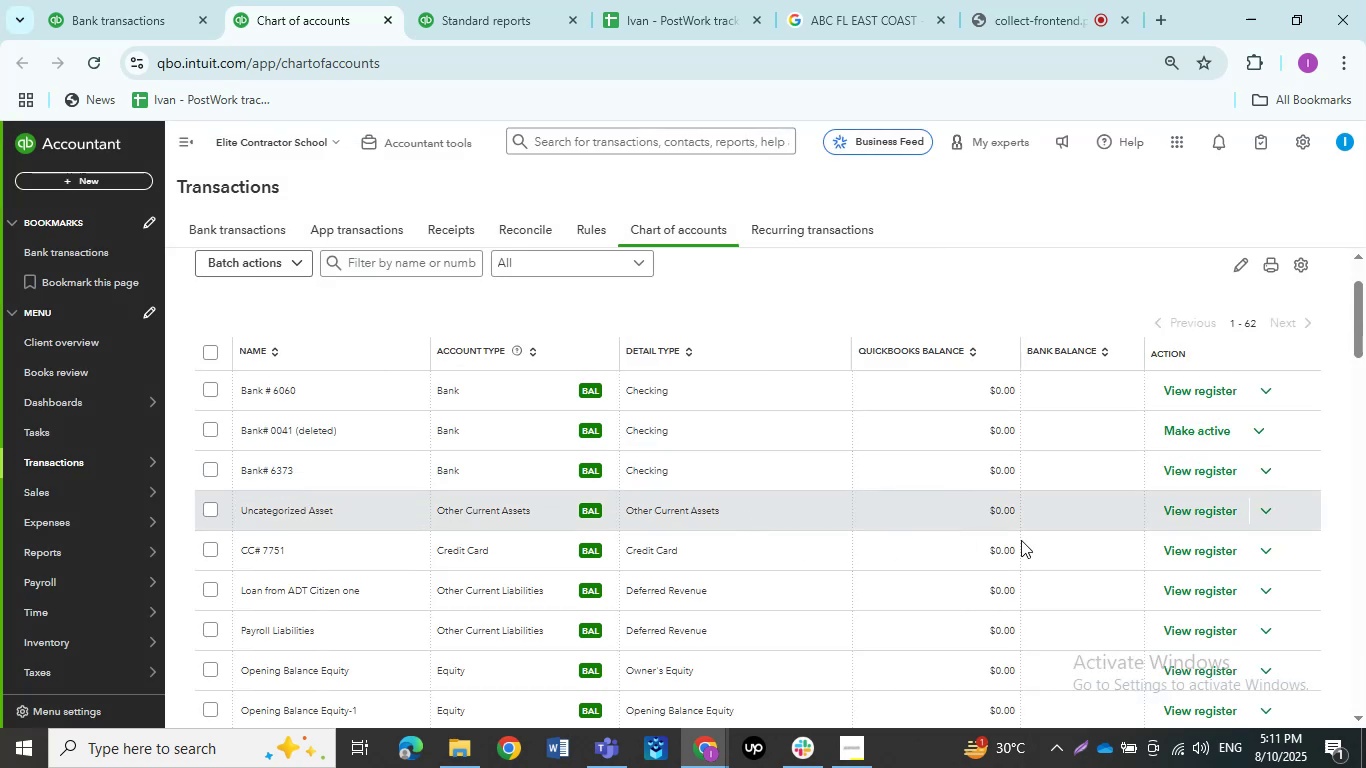 
left_click([1278, 550])
 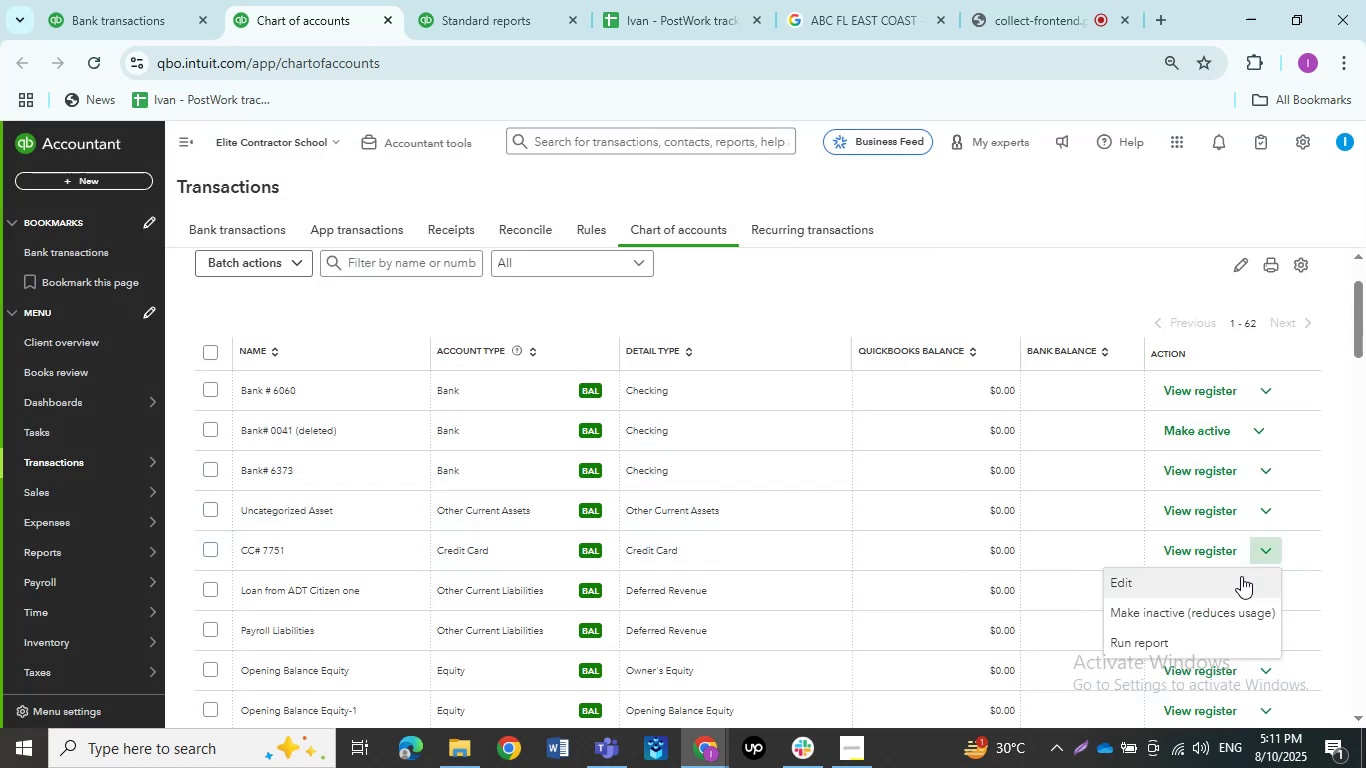 
left_click([1241, 576])
 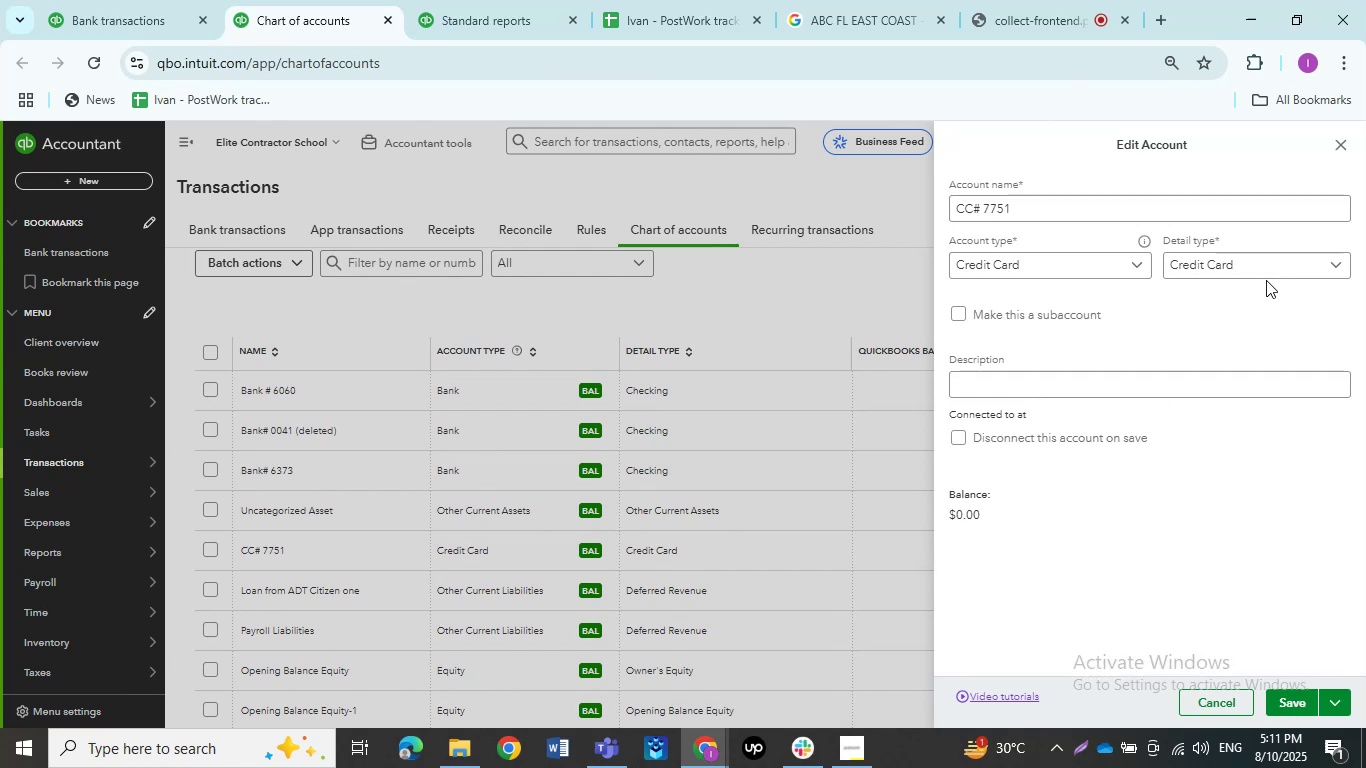 
left_click([1257, 263])
 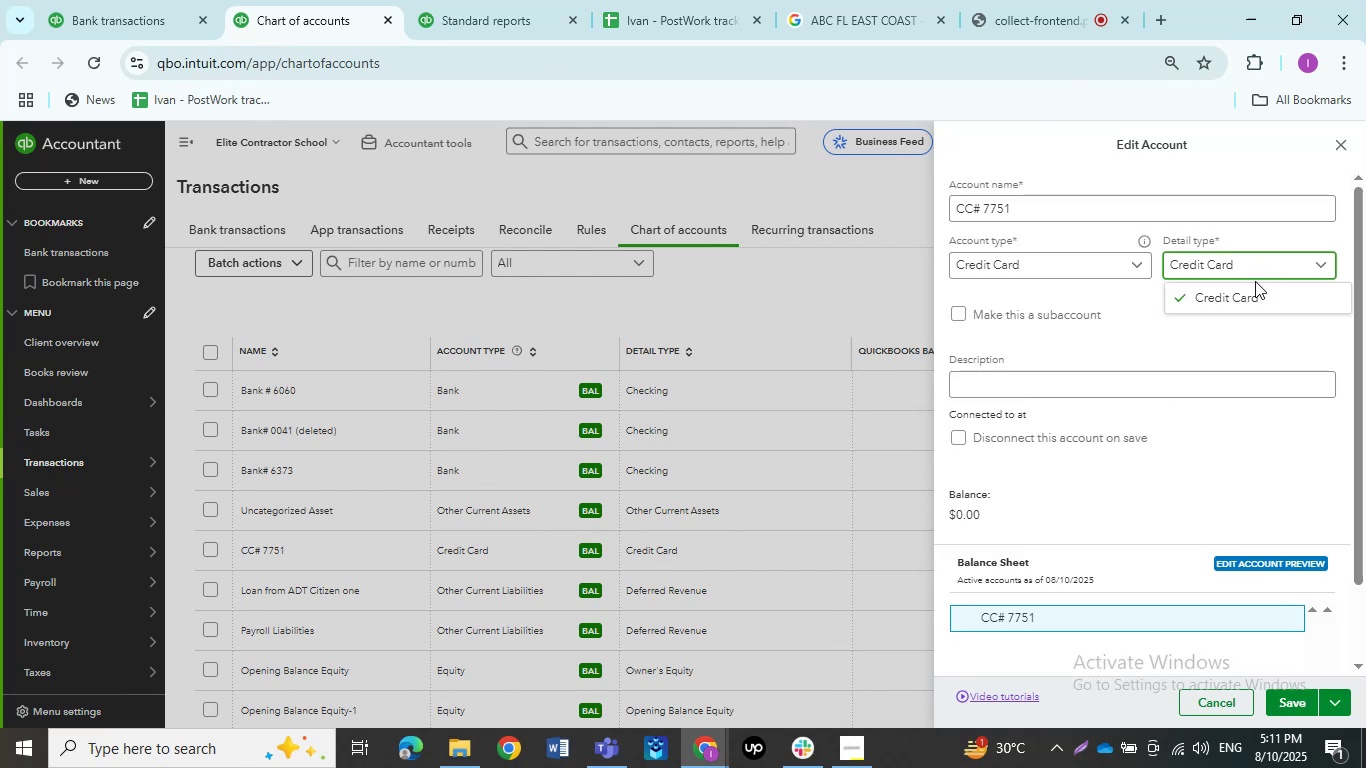 
left_click([1252, 300])
 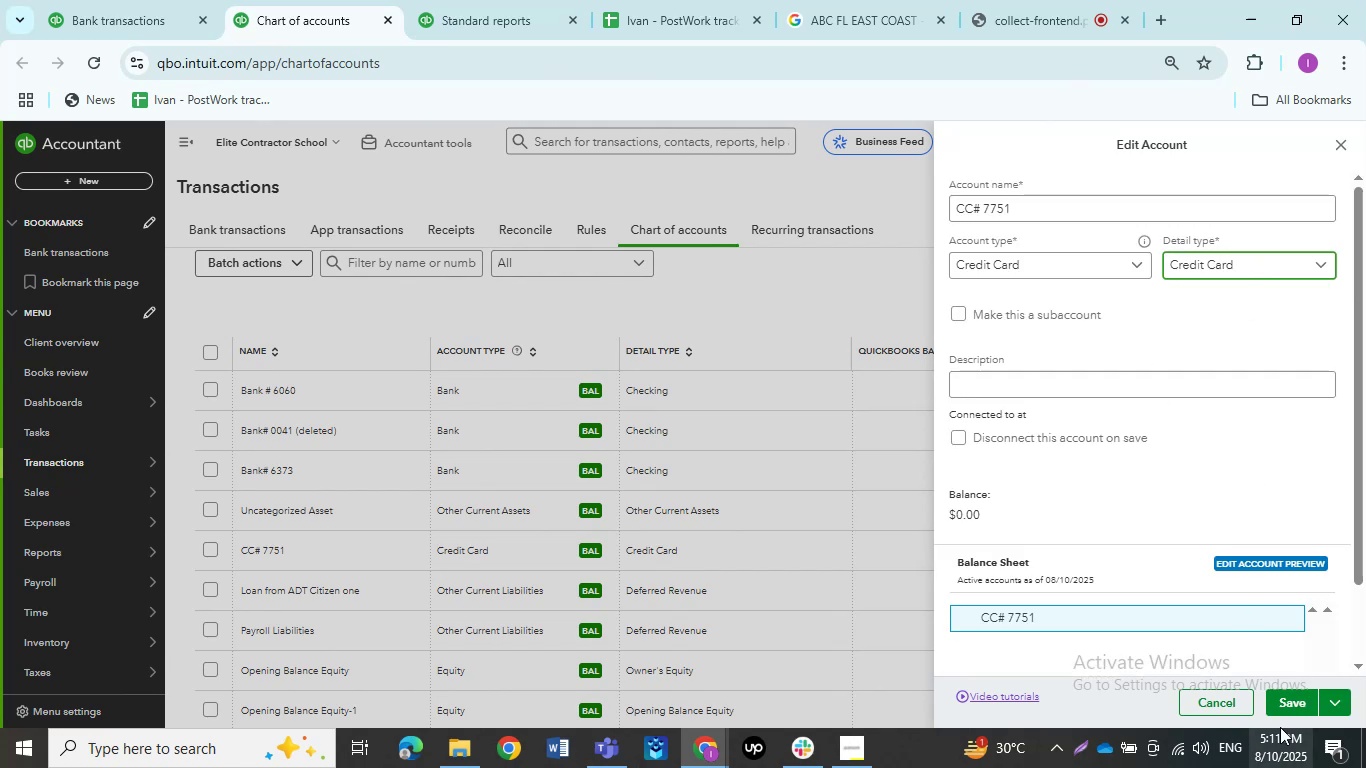 
left_click([1288, 710])
 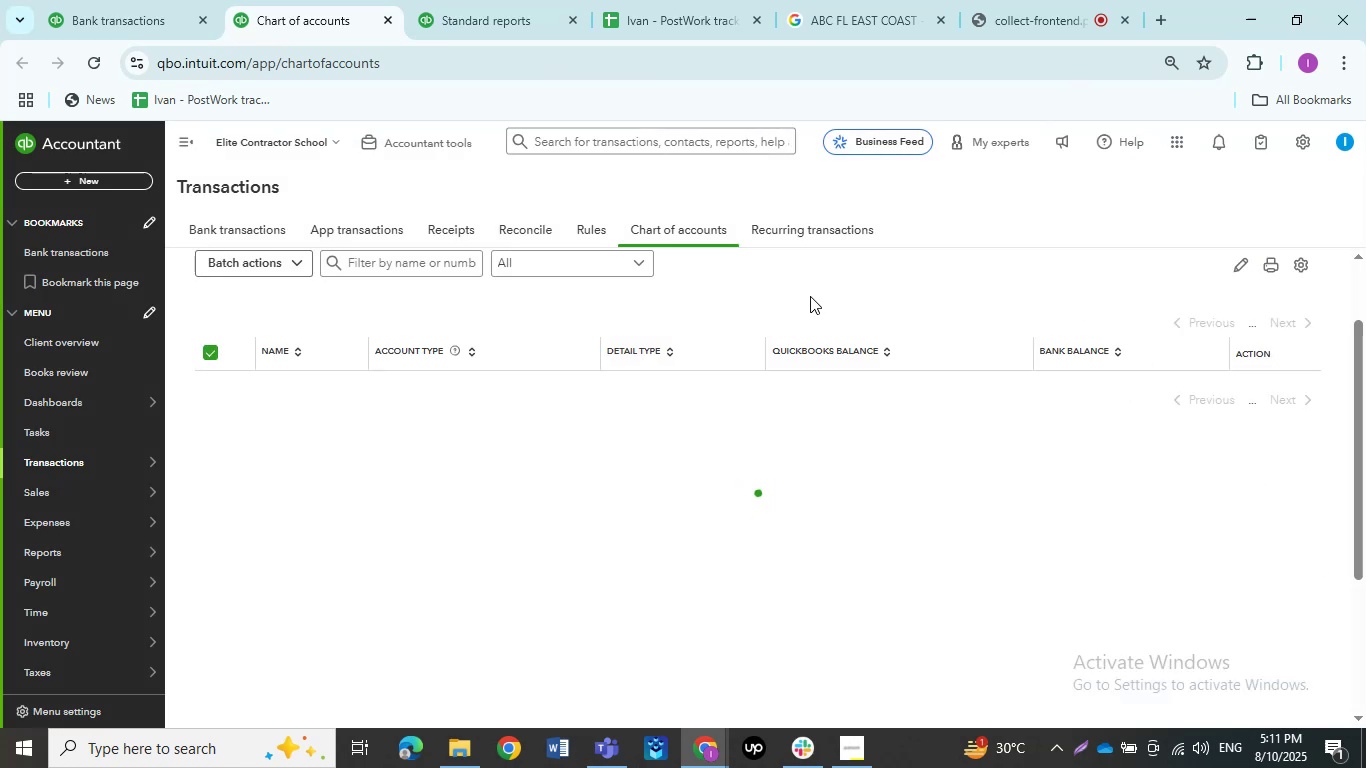 
left_click([131, 0])
 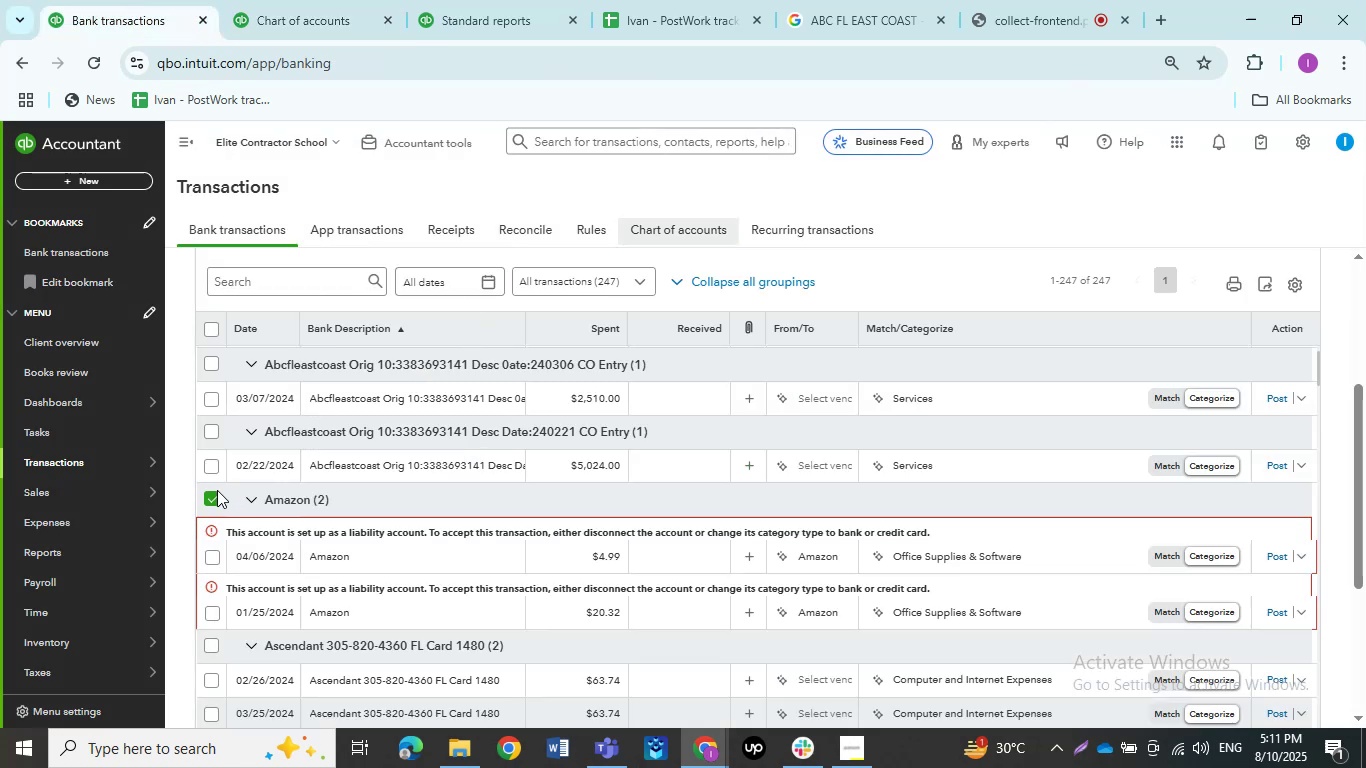 
double_click([213, 497])
 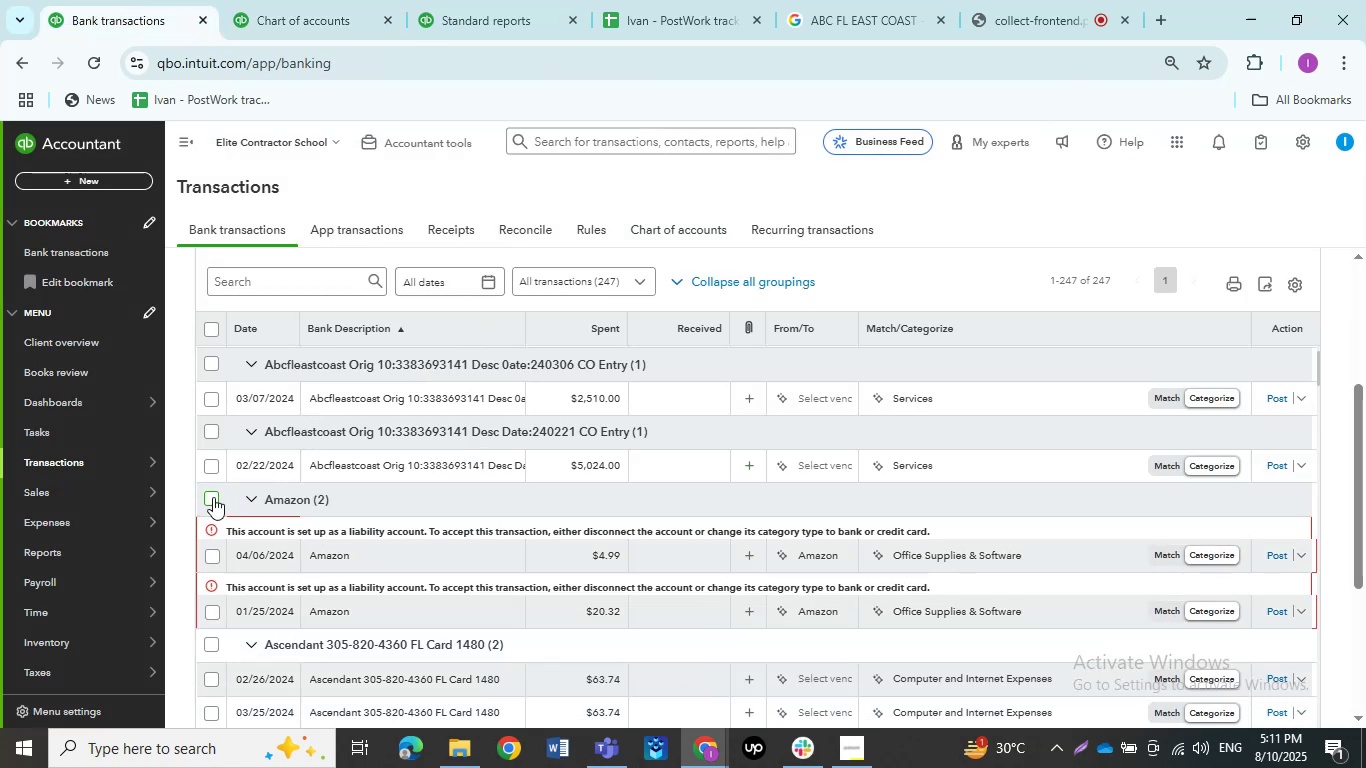 
left_click([213, 497])
 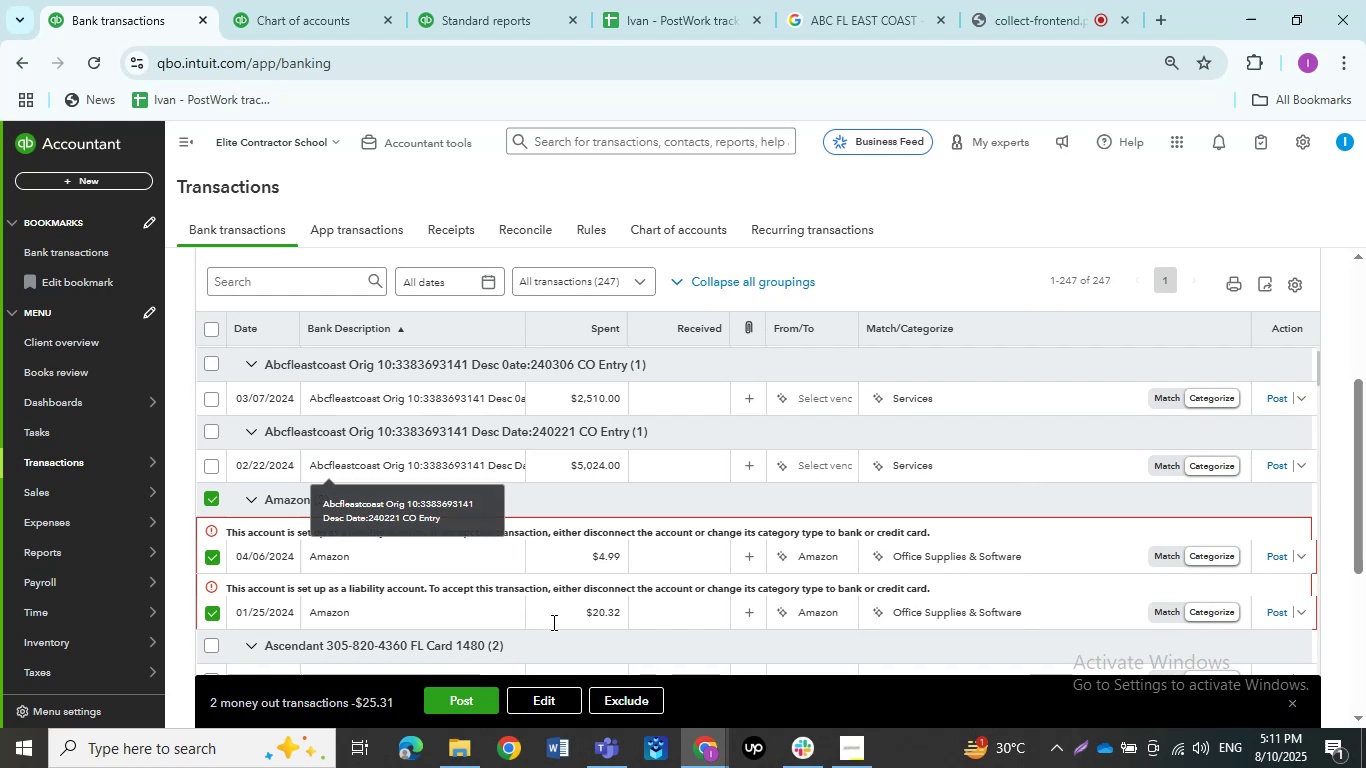 
left_click([546, 699])
 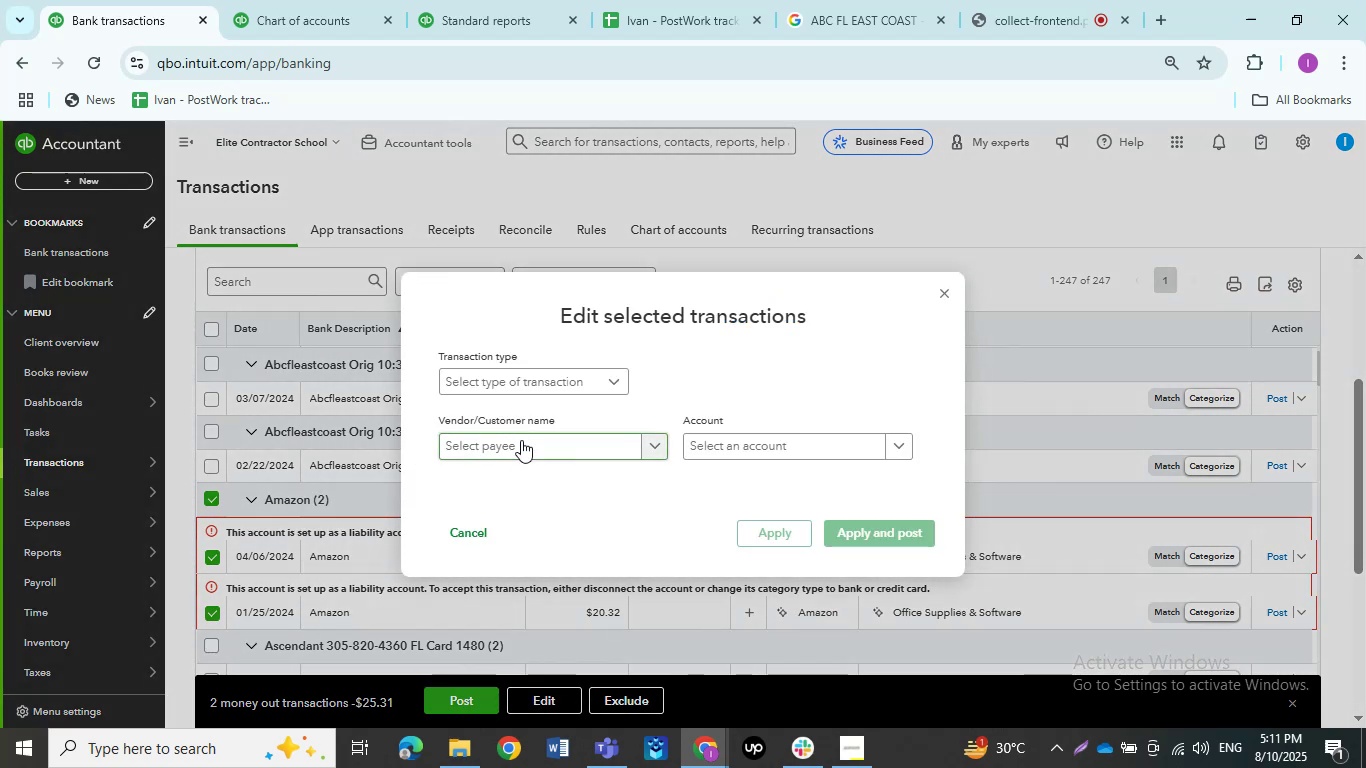 
left_click([521, 383])
 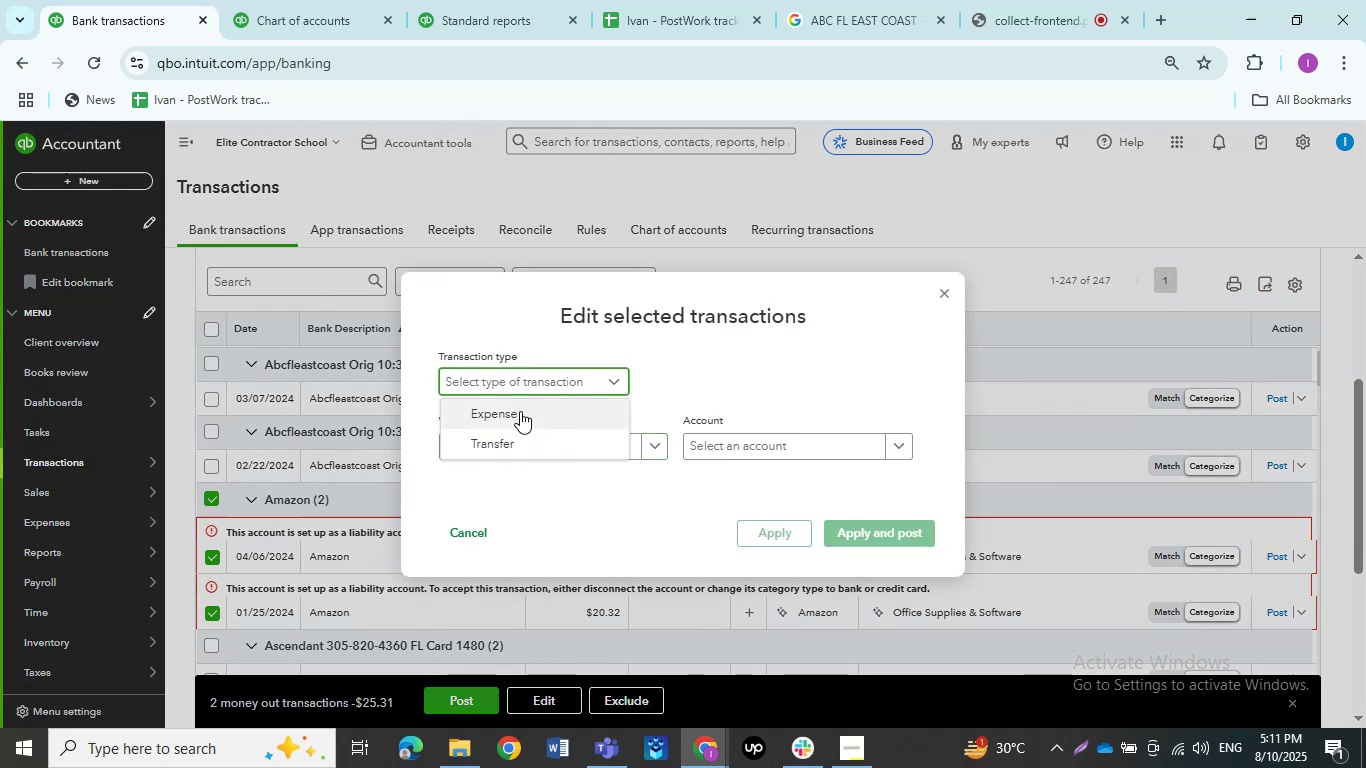 
left_click([520, 417])
 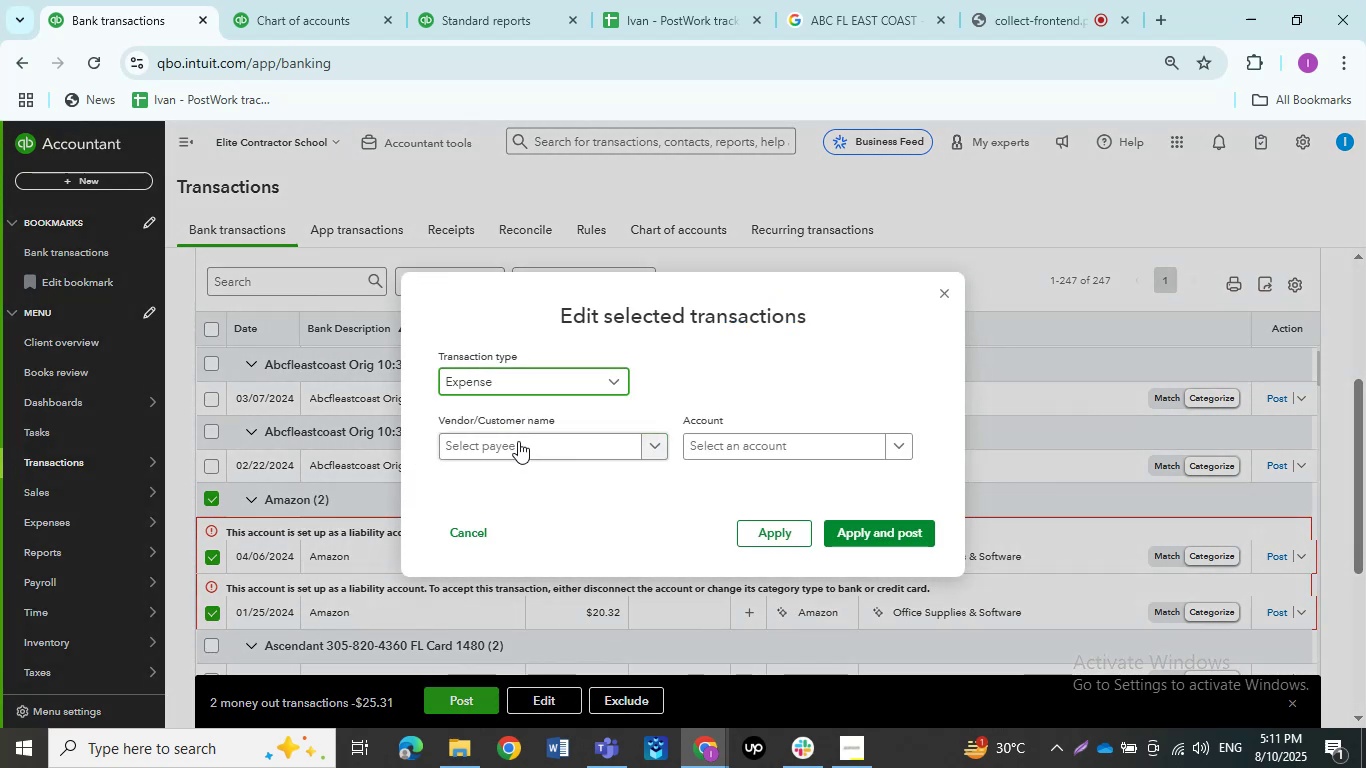 
left_click([518, 446])
 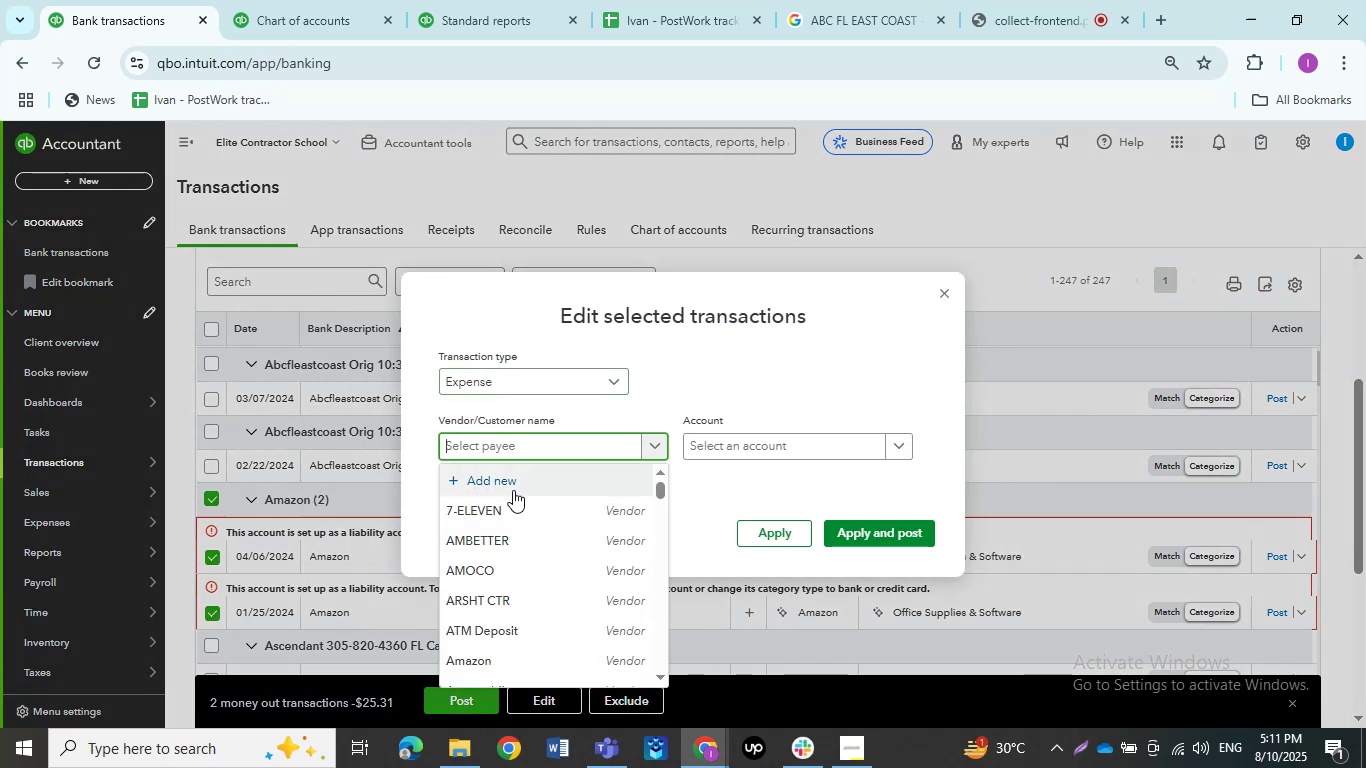 
type(amaz)
 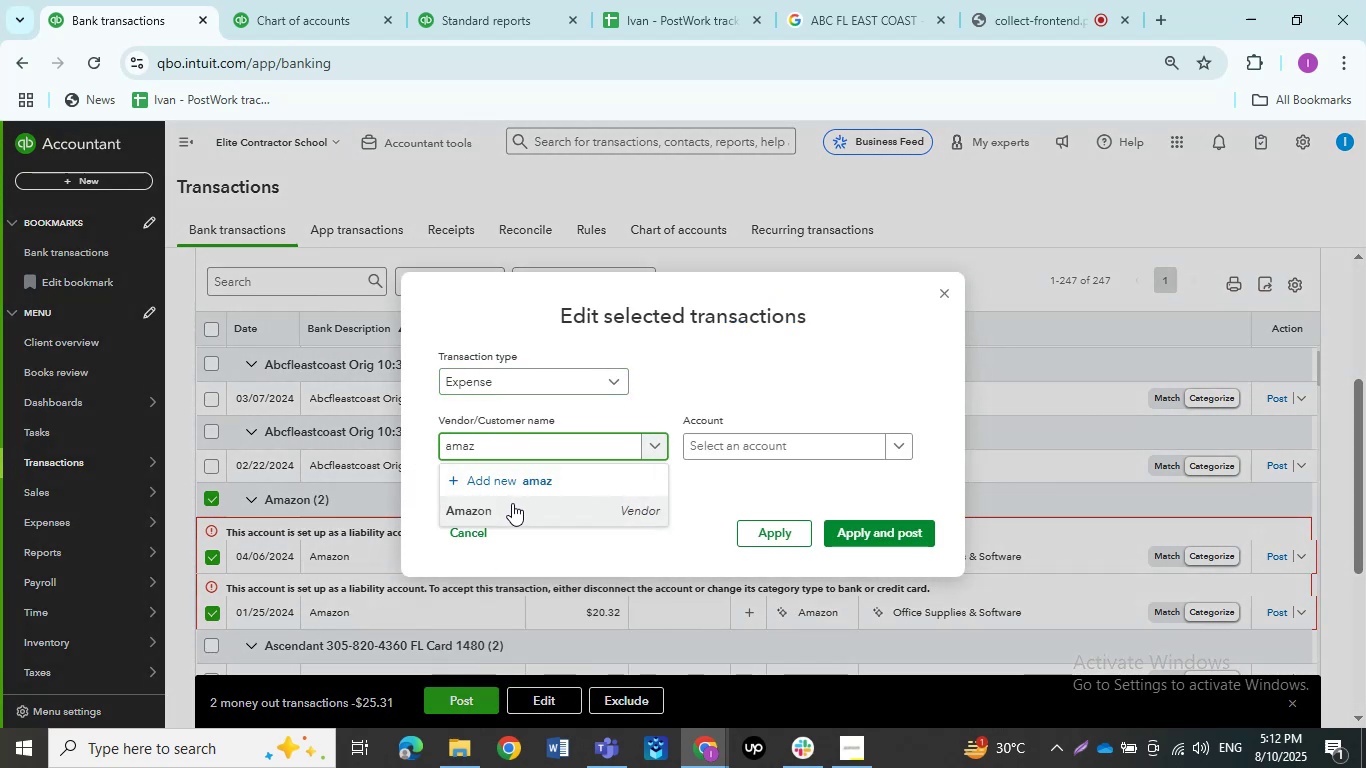 
left_click([507, 514])
 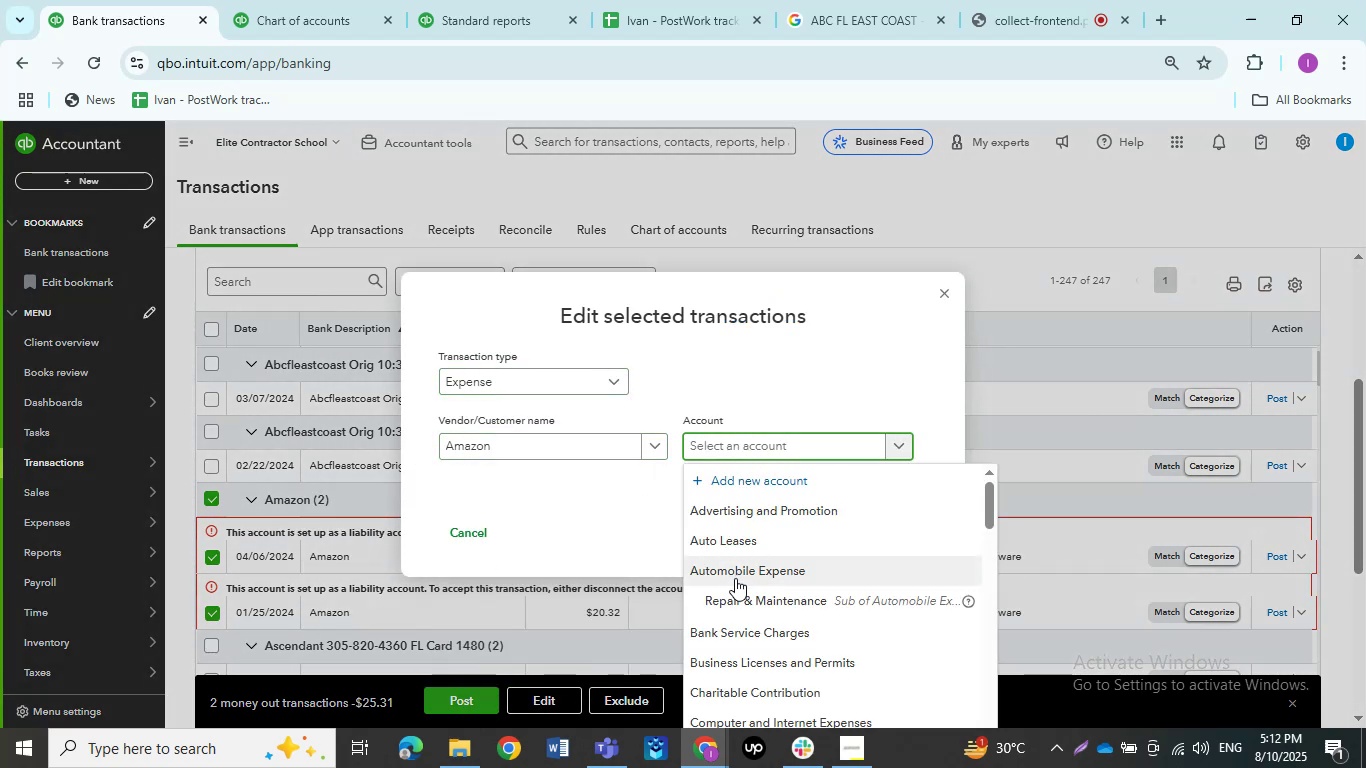 
type(off)
 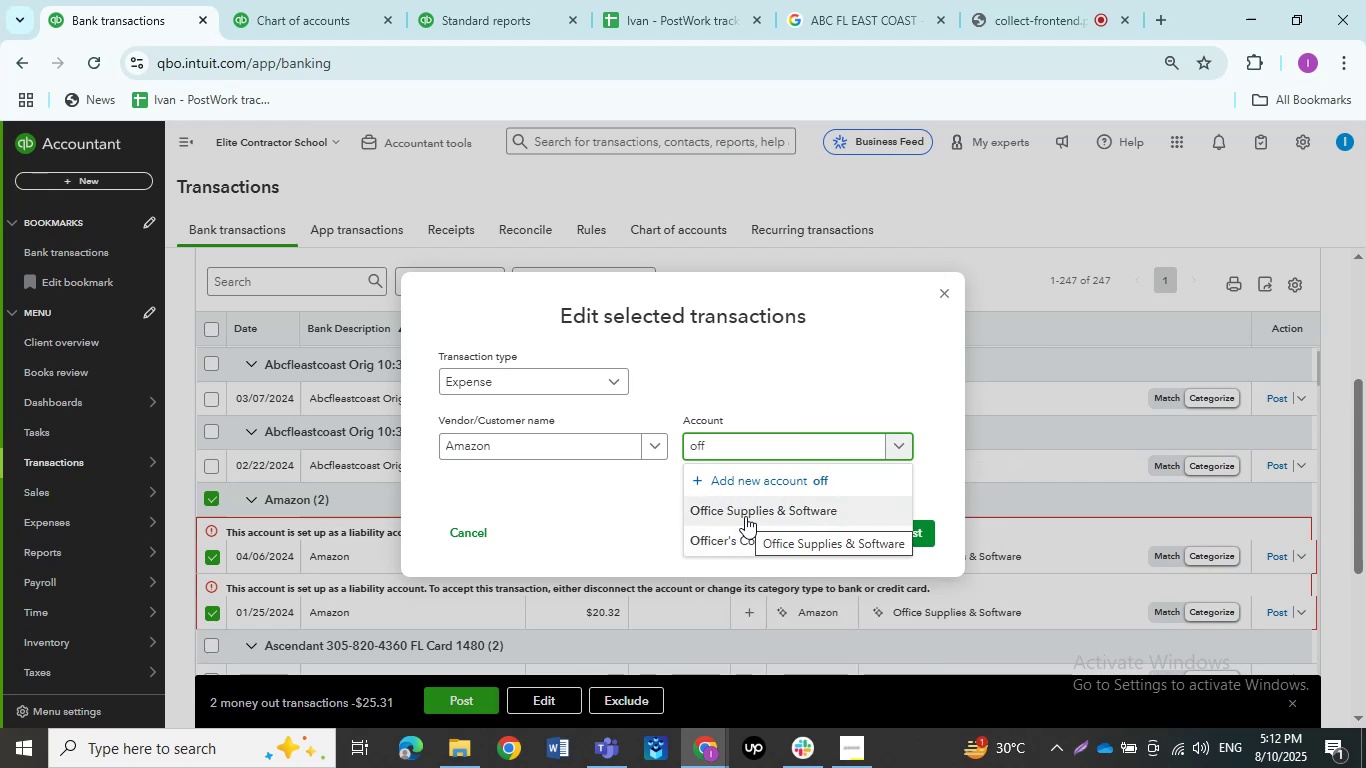 
left_click([745, 516])
 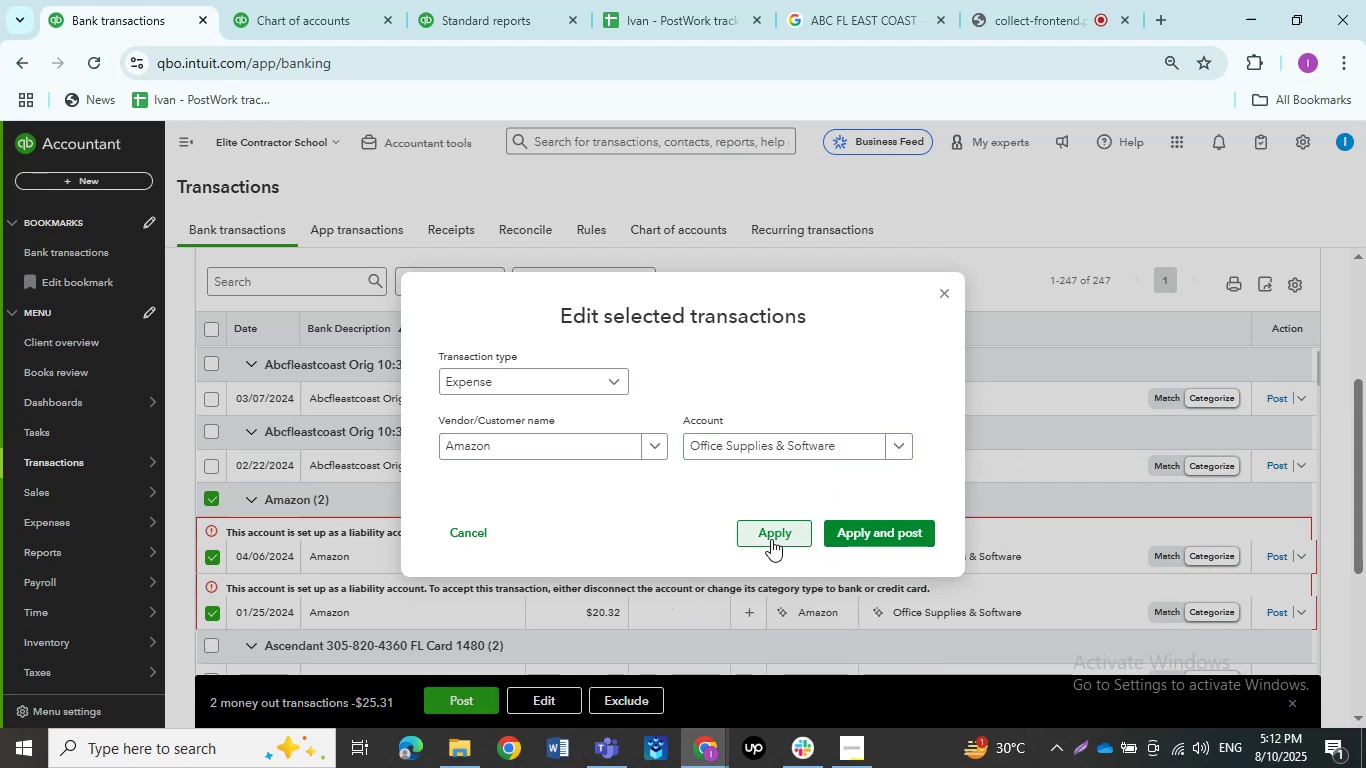 
wait(6.58)
 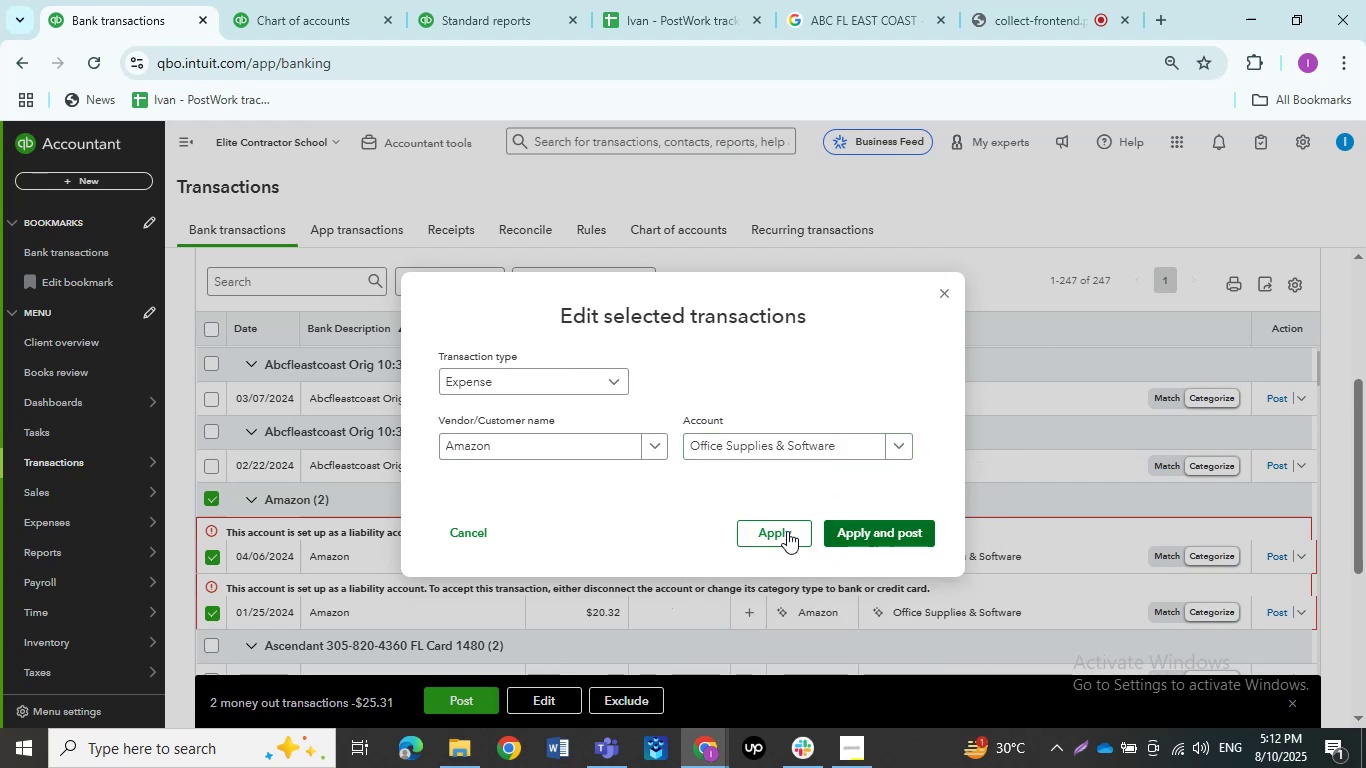 
left_click([886, 521])
 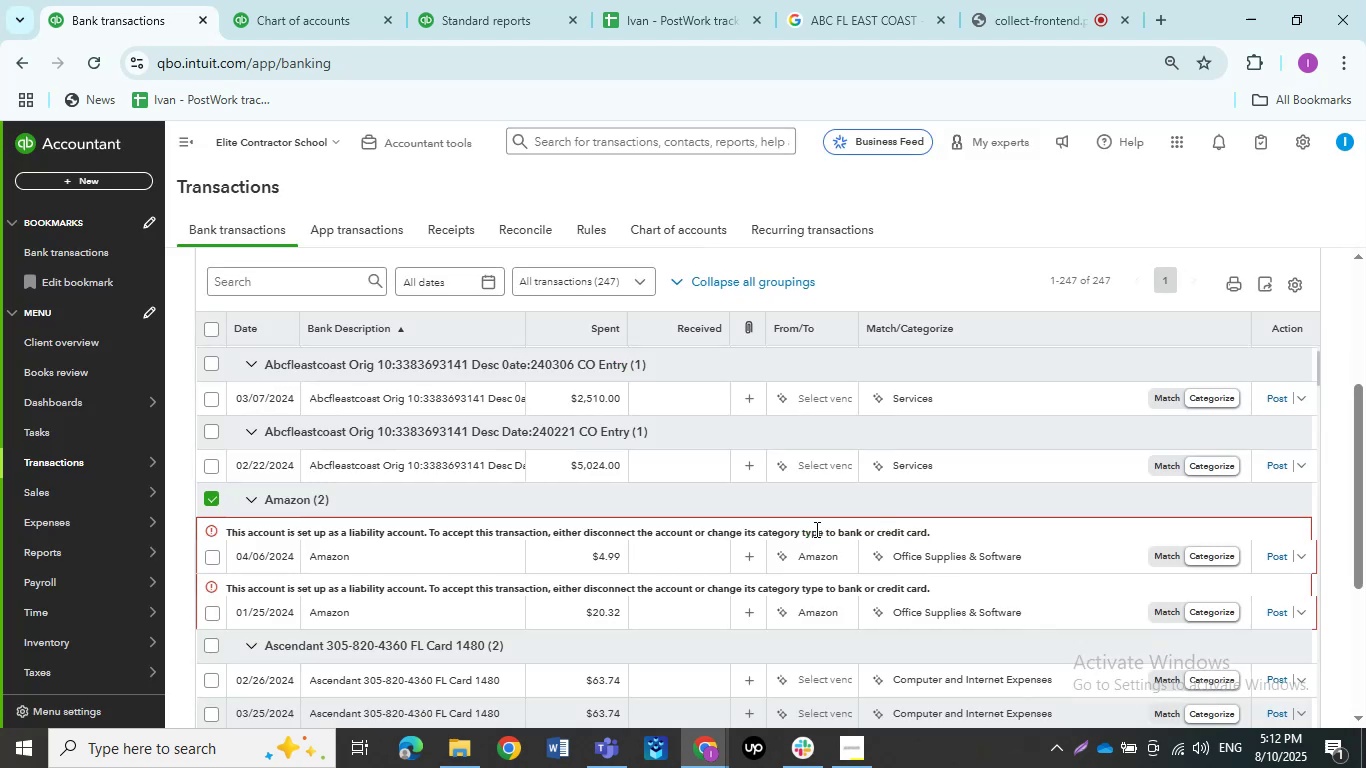 
left_click([103, 58])
 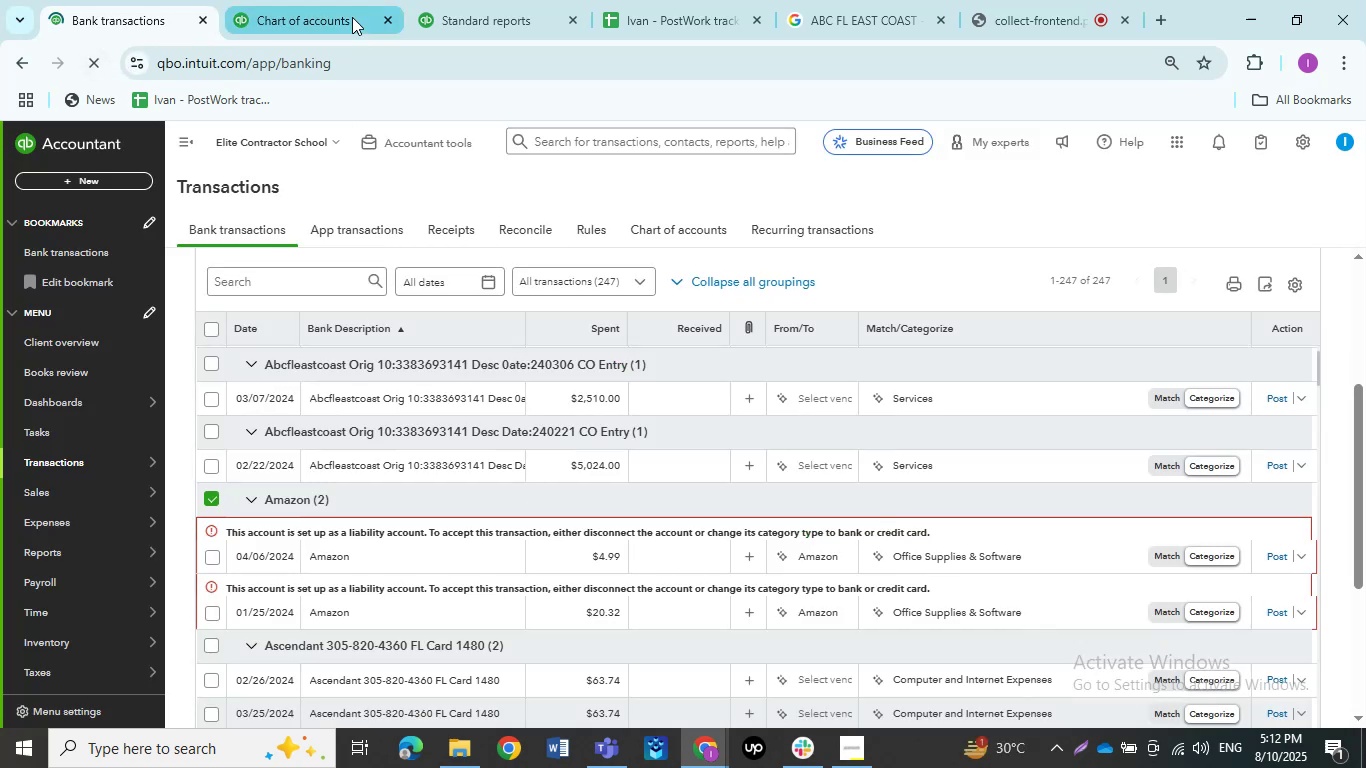 
left_click([352, 17])
 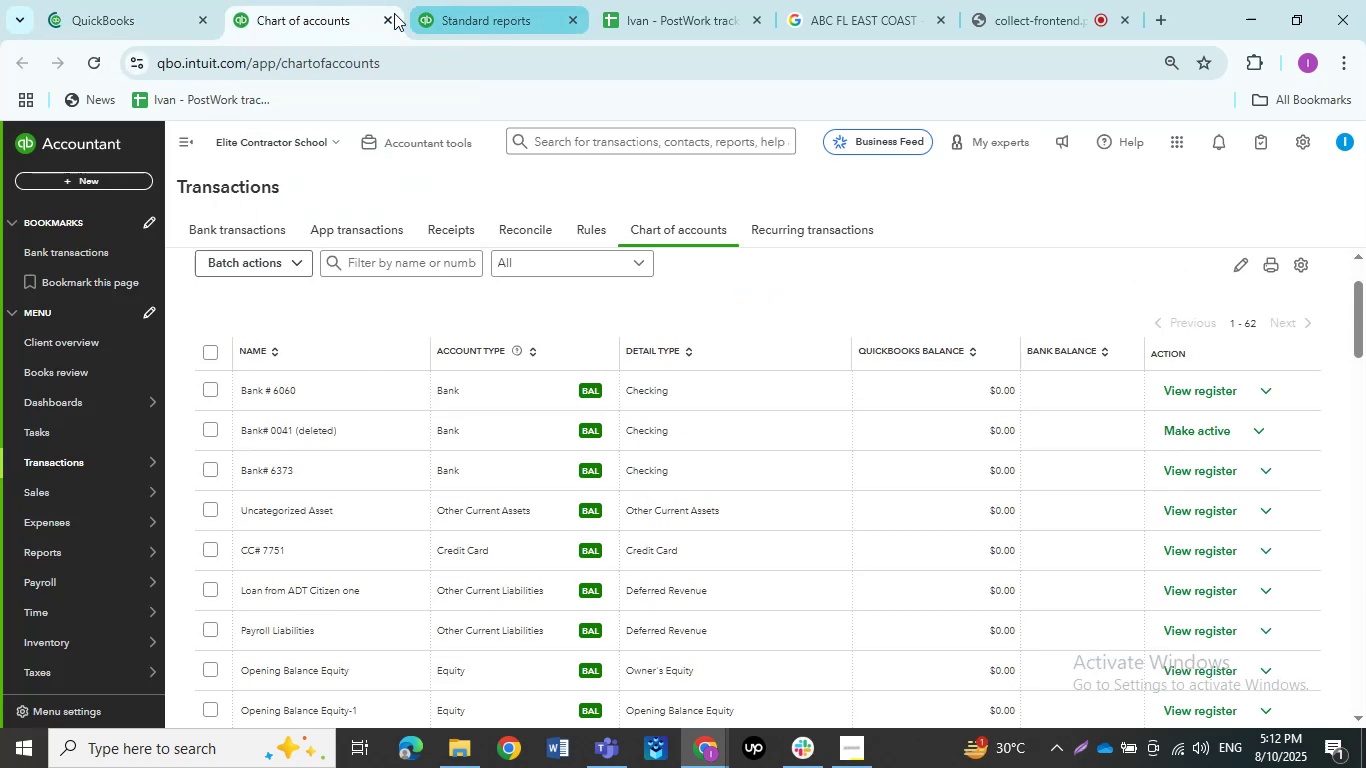 
left_click([389, 16])
 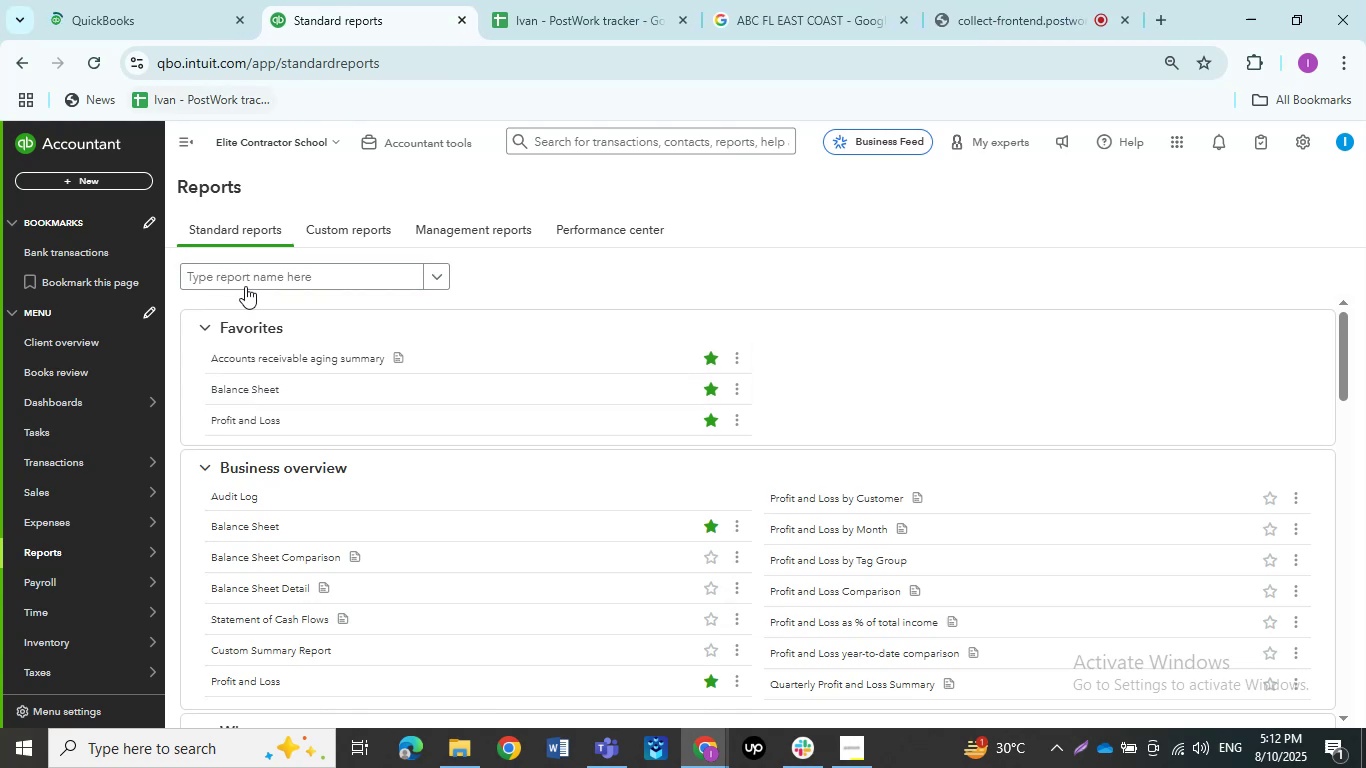 
left_click([219, 0])
 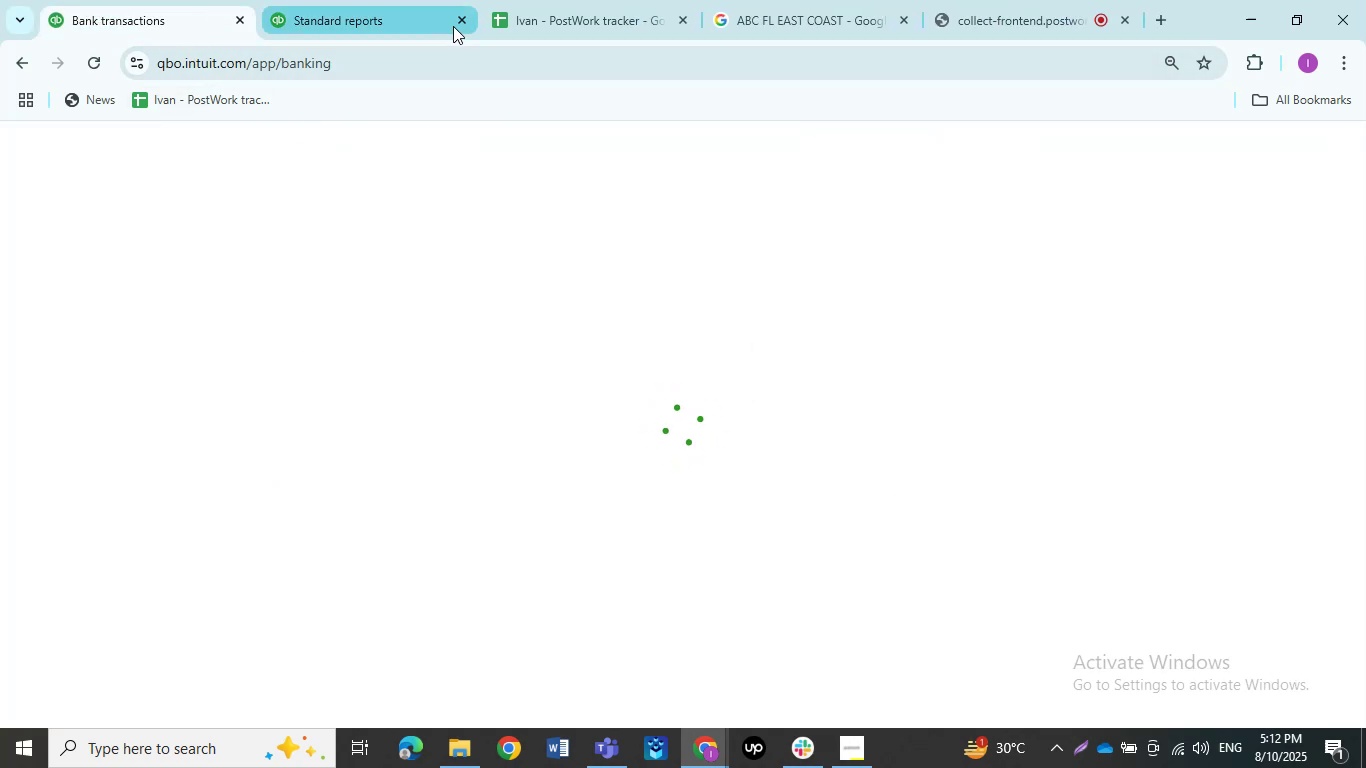 
wait(5.43)
 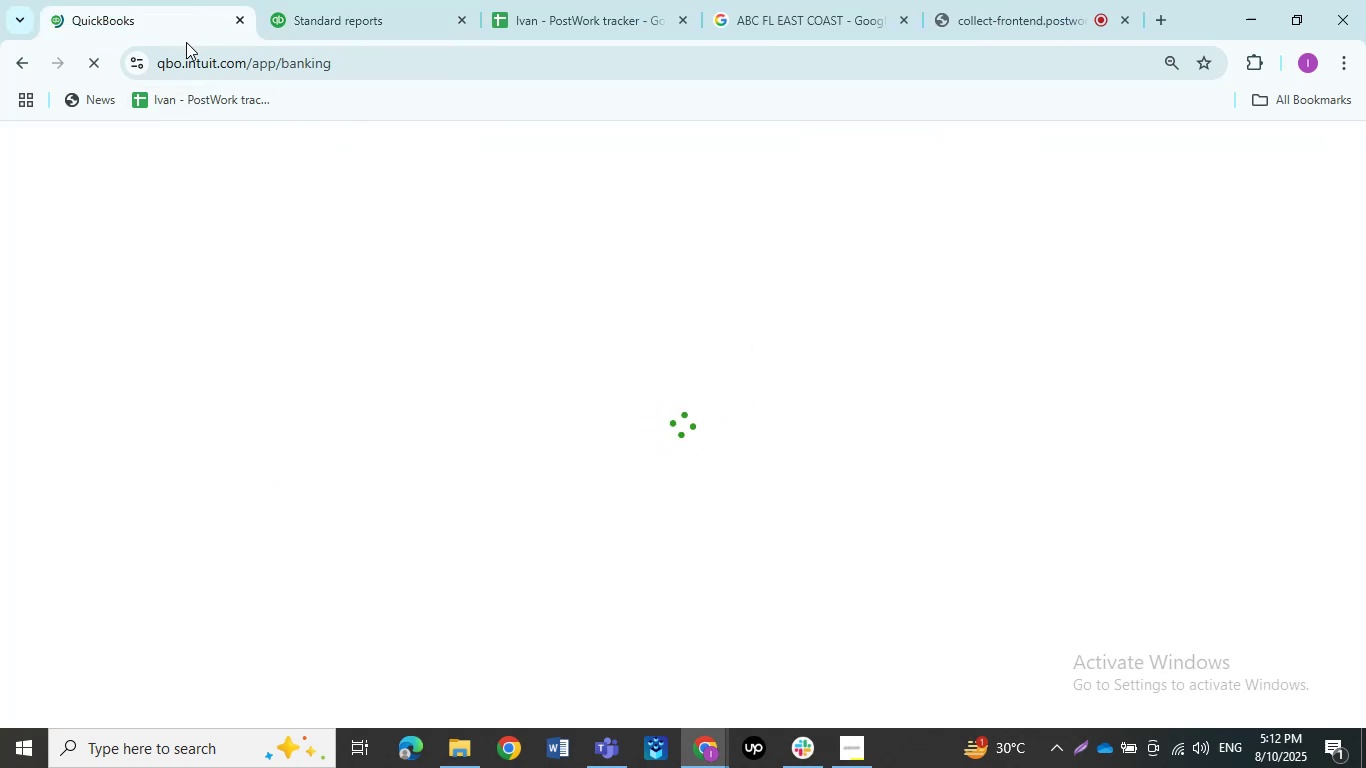 
left_click([461, 19])
 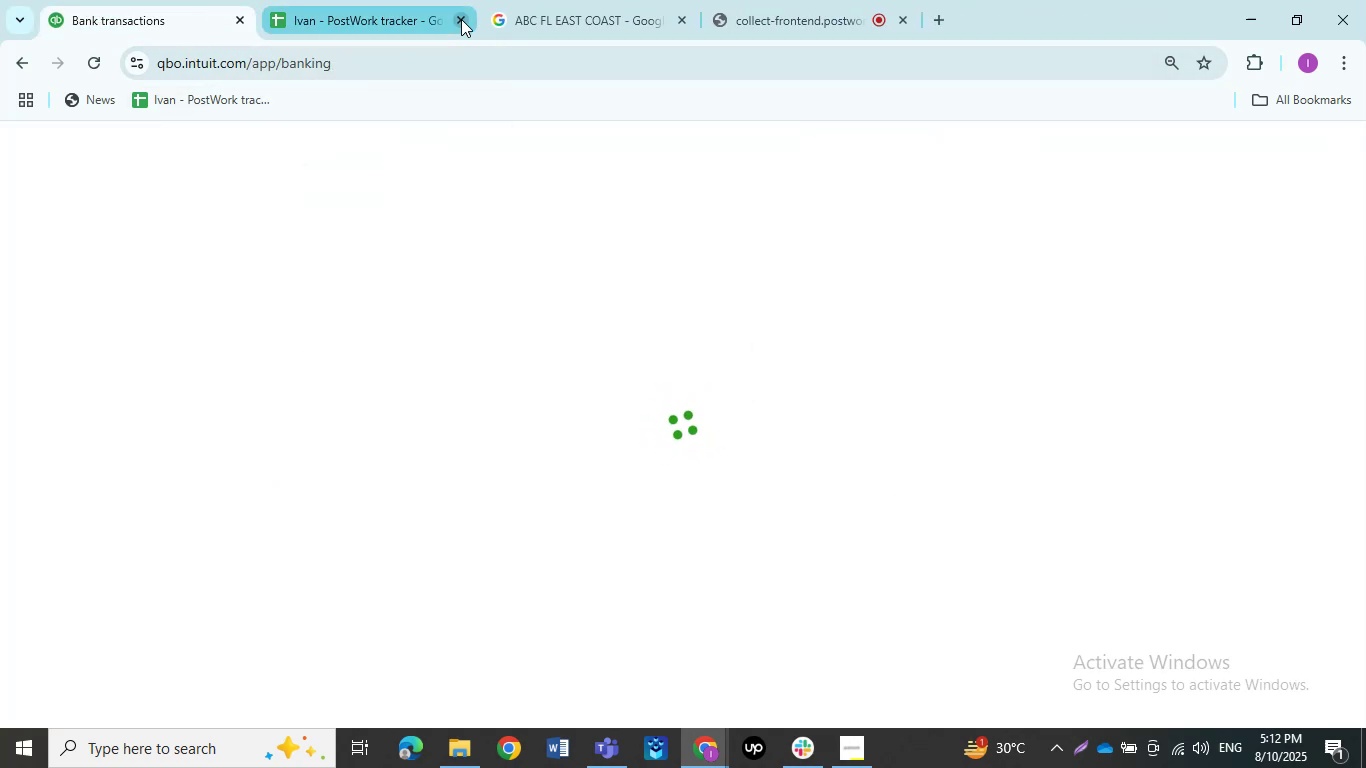 
mouse_move([412, 207])
 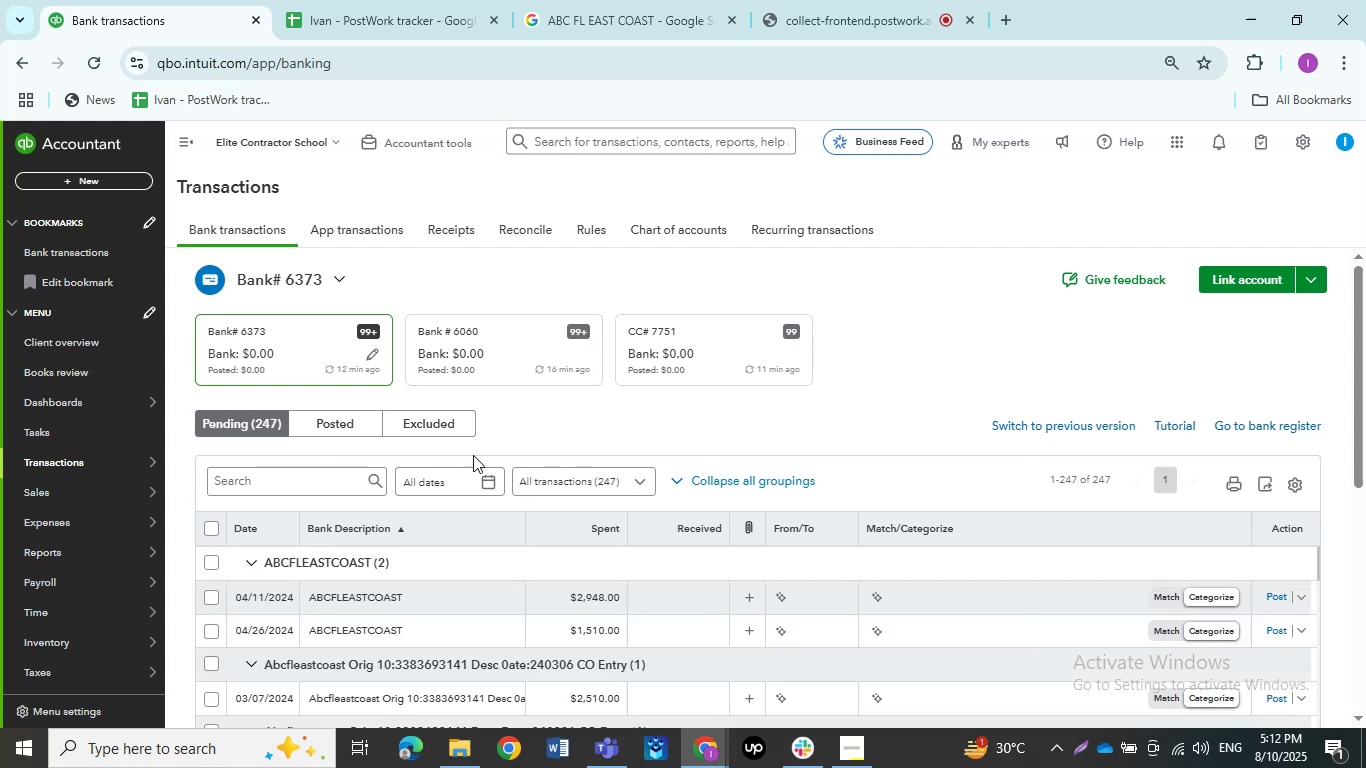 
scroll: coordinate [310, 458], scroll_direction: down, amount: 3.0
 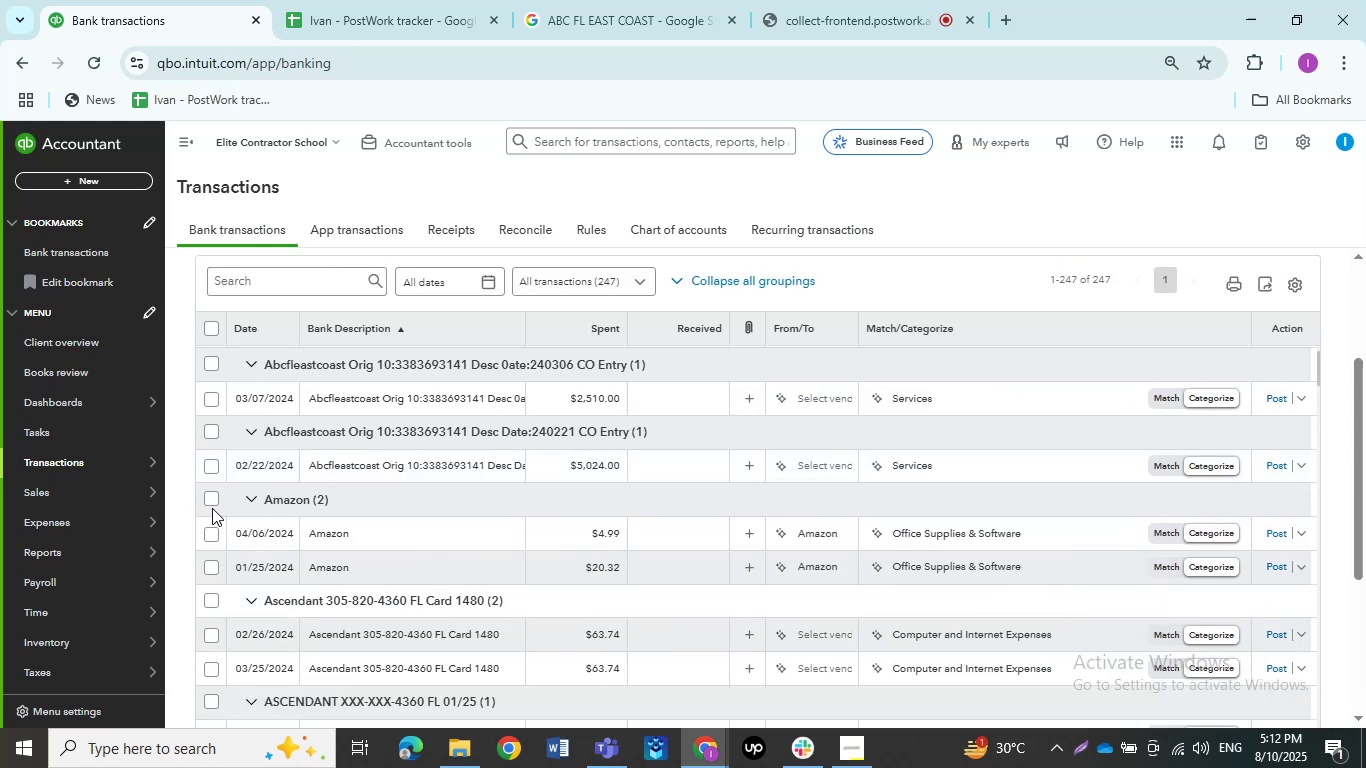 
left_click([210, 500])
 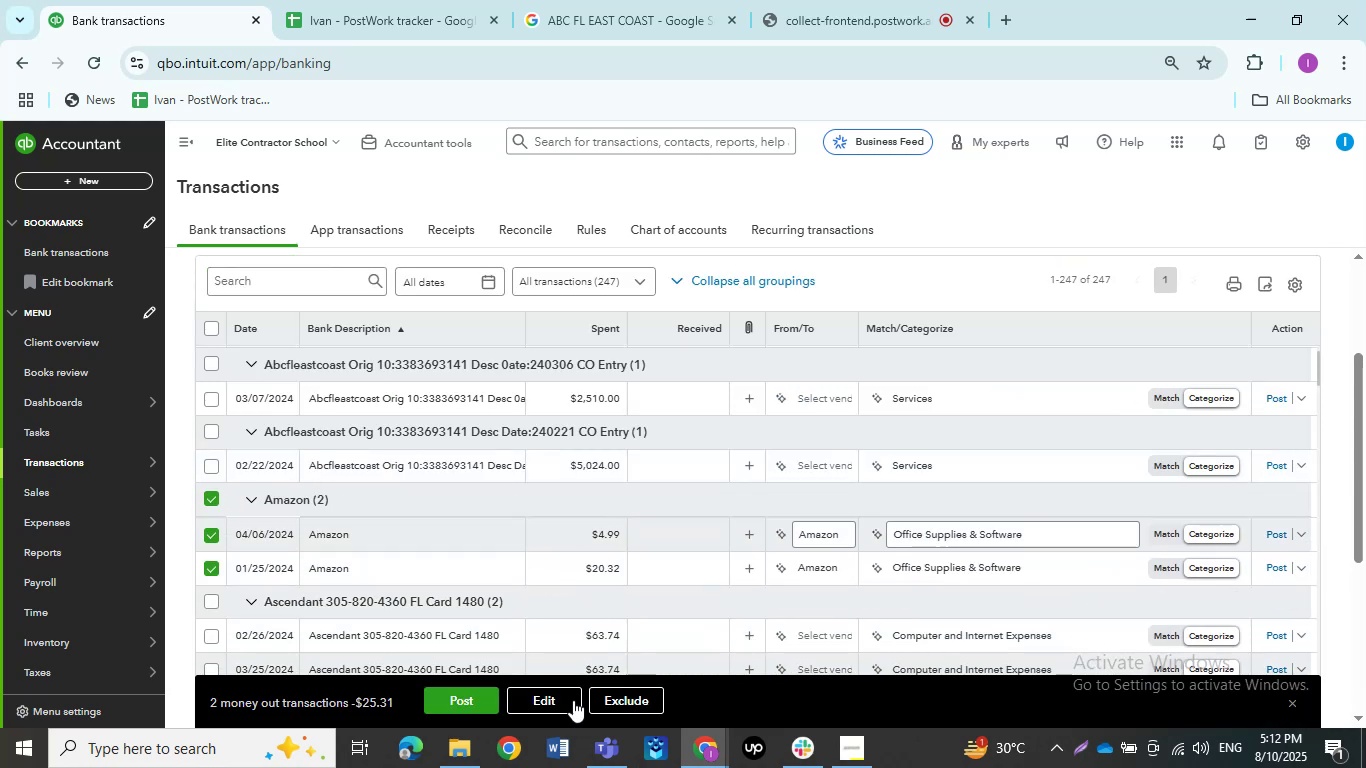 
left_click([555, 700])
 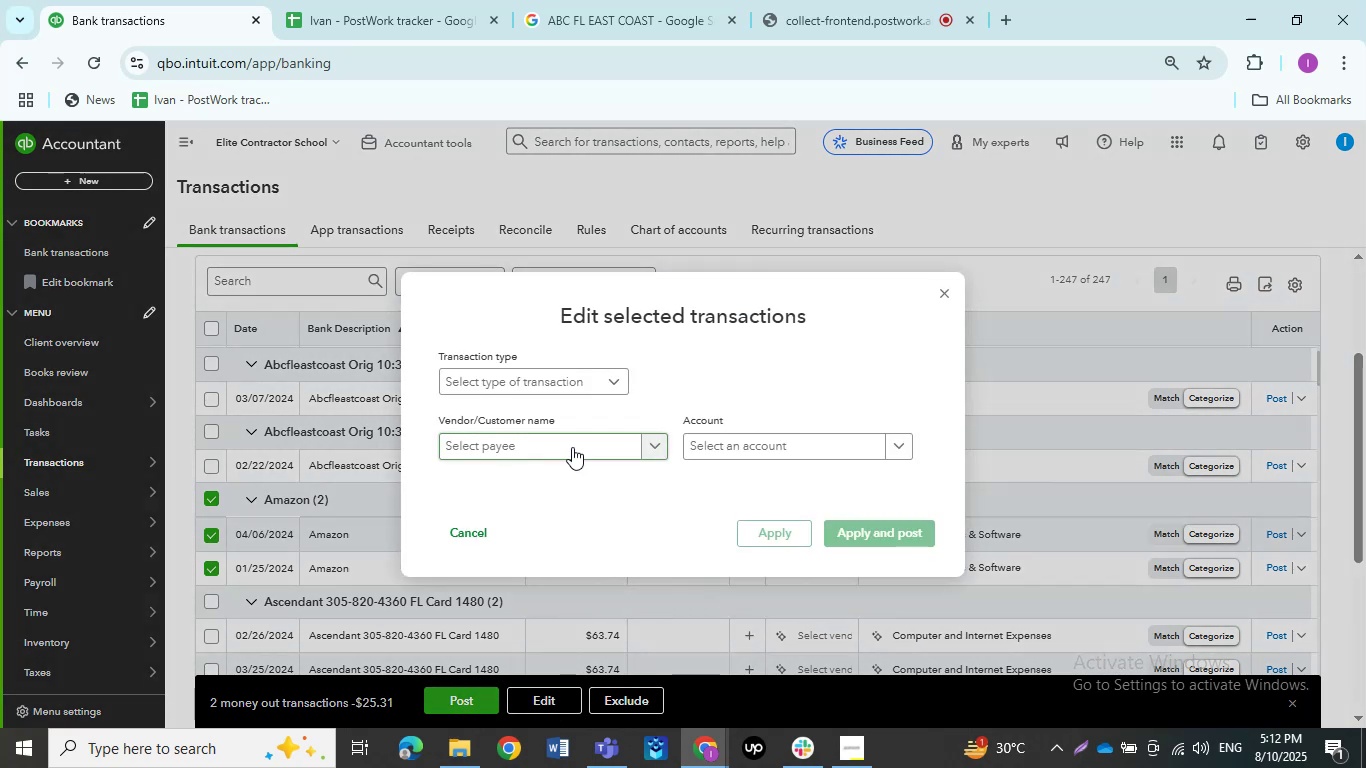 
left_click([487, 390])
 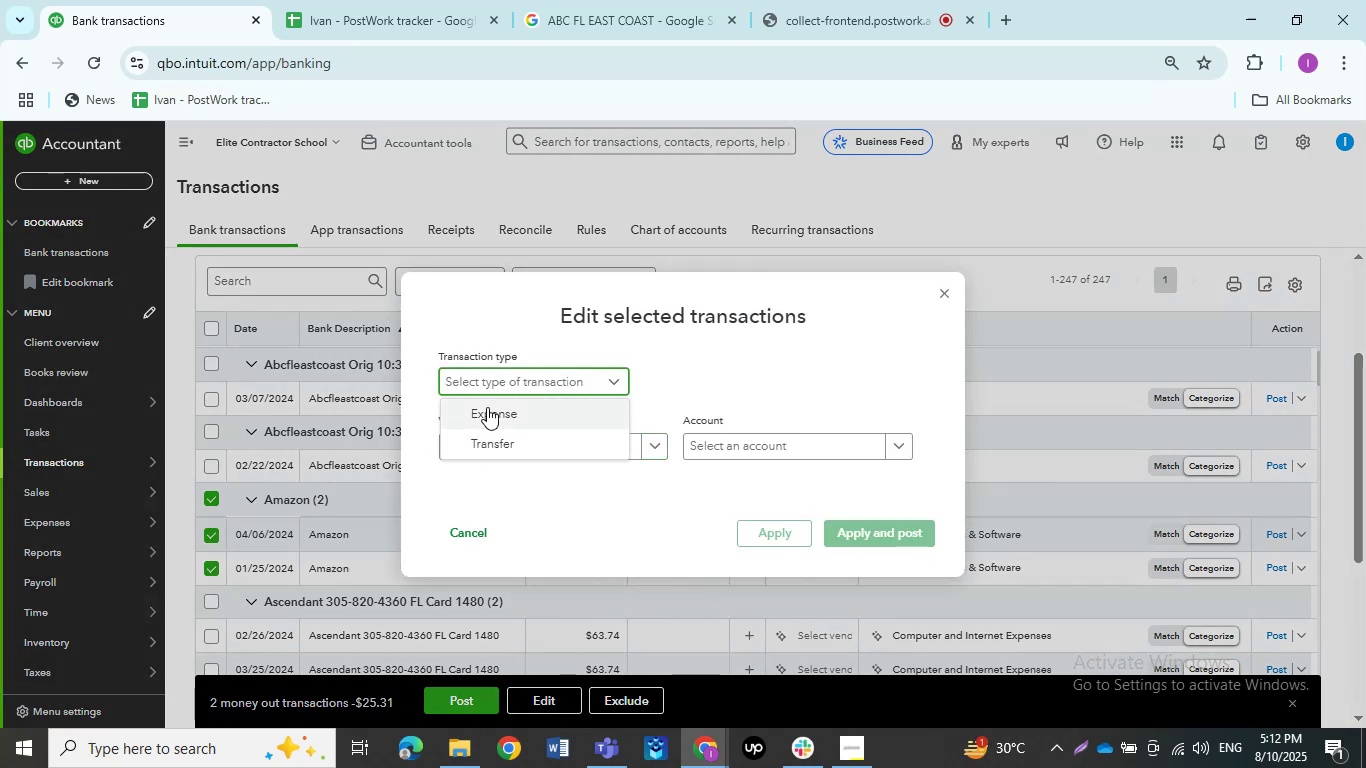 
left_click([487, 407])
 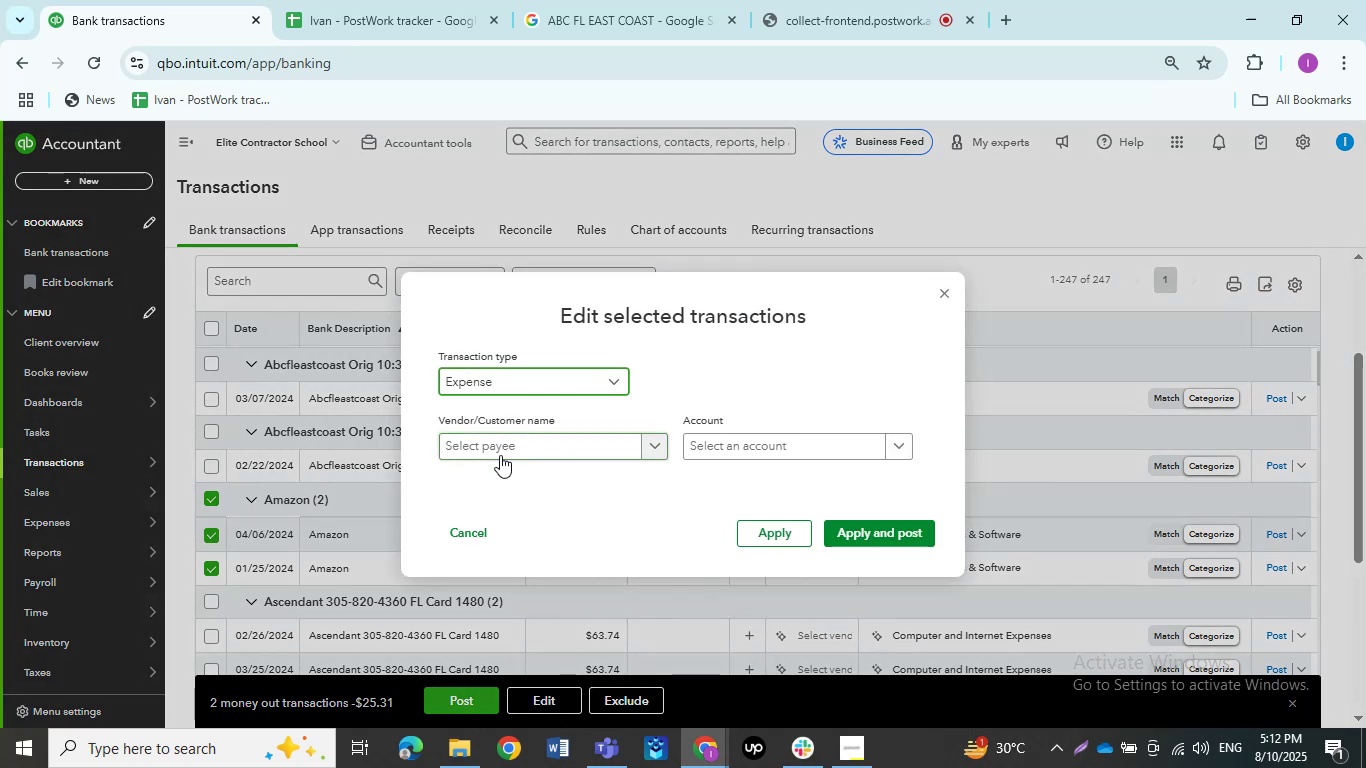 
left_click([500, 459])
 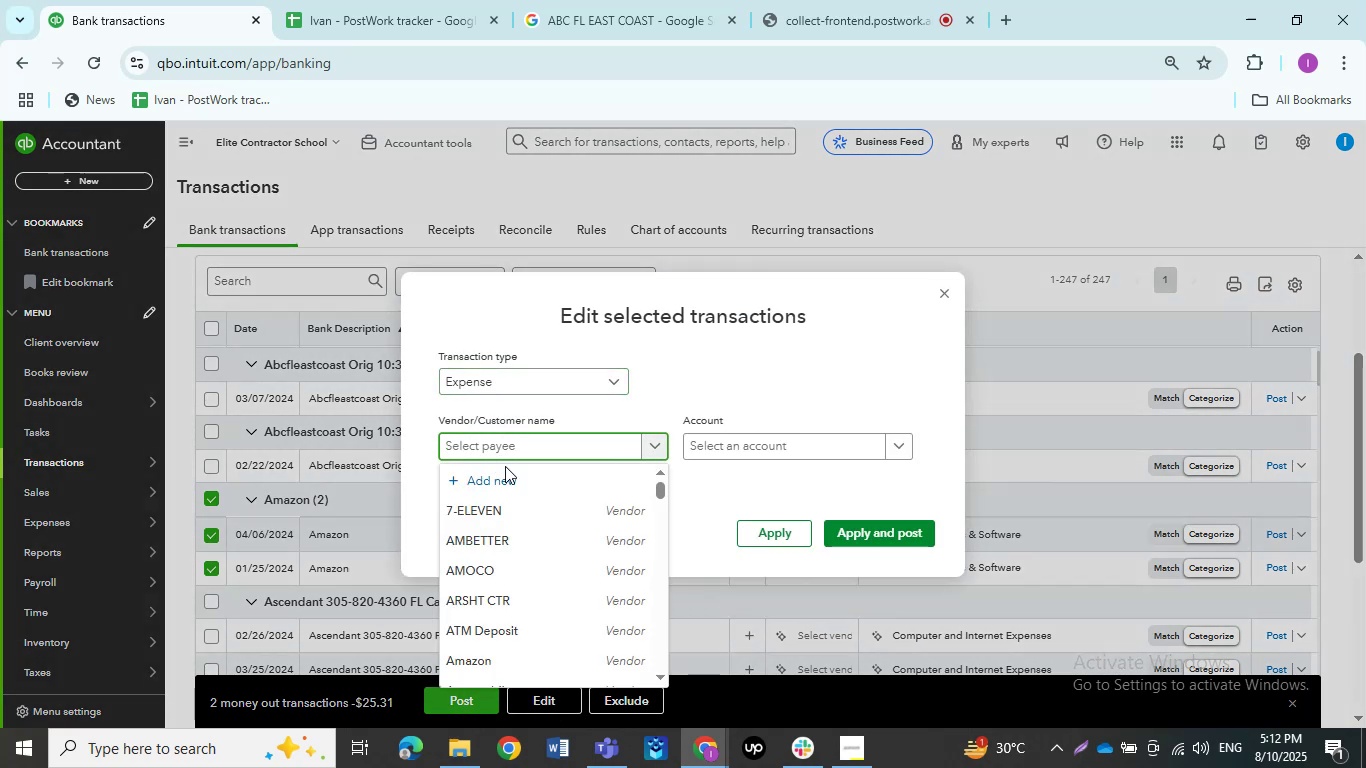 
scroll: coordinate [523, 534], scroll_direction: down, amount: 2.0
 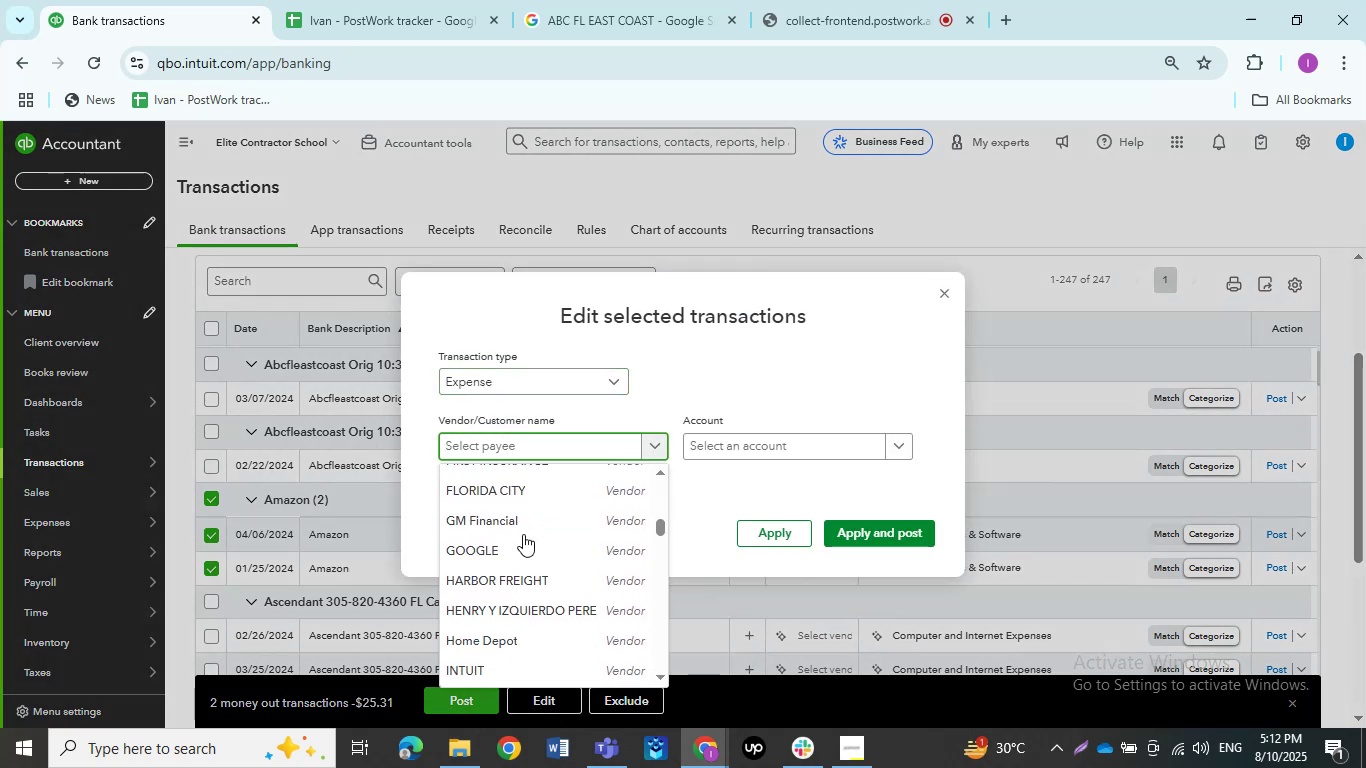 
type(off)
 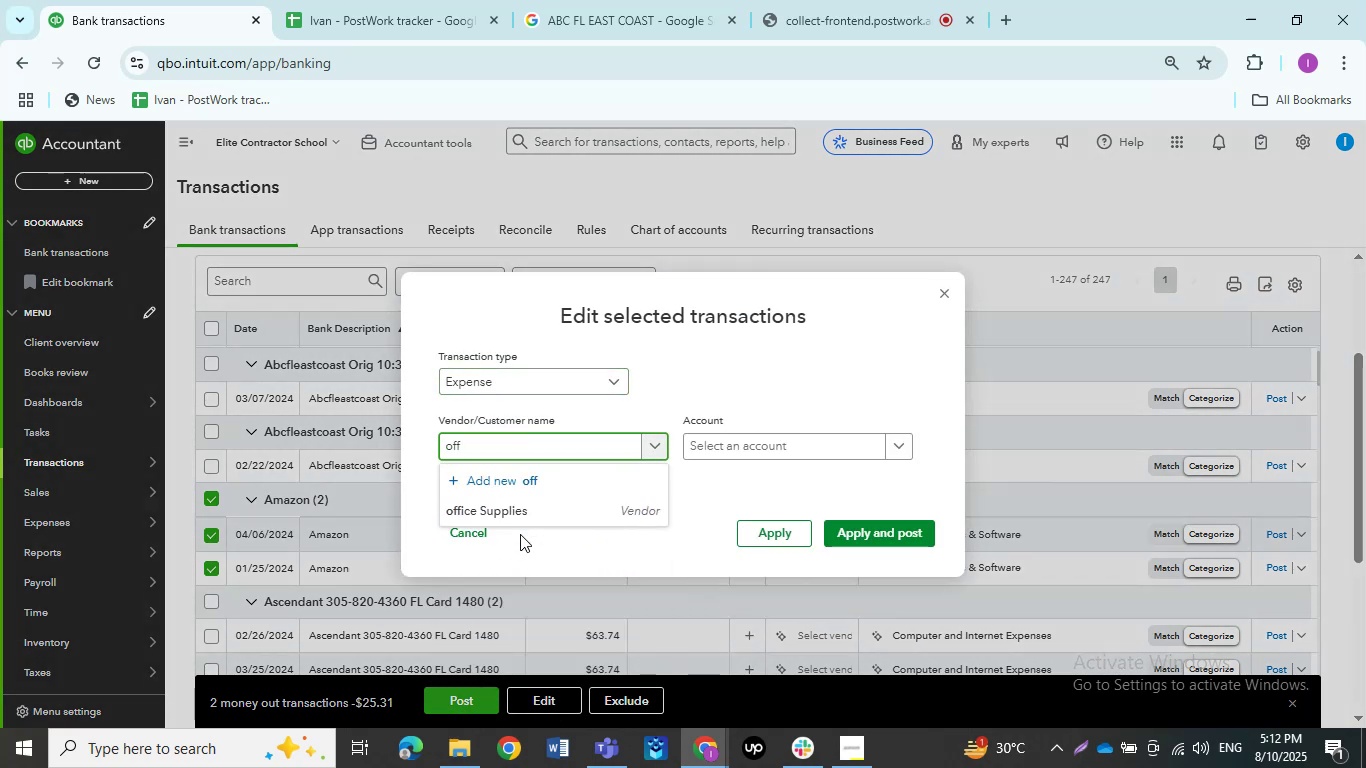 
left_click([513, 514])
 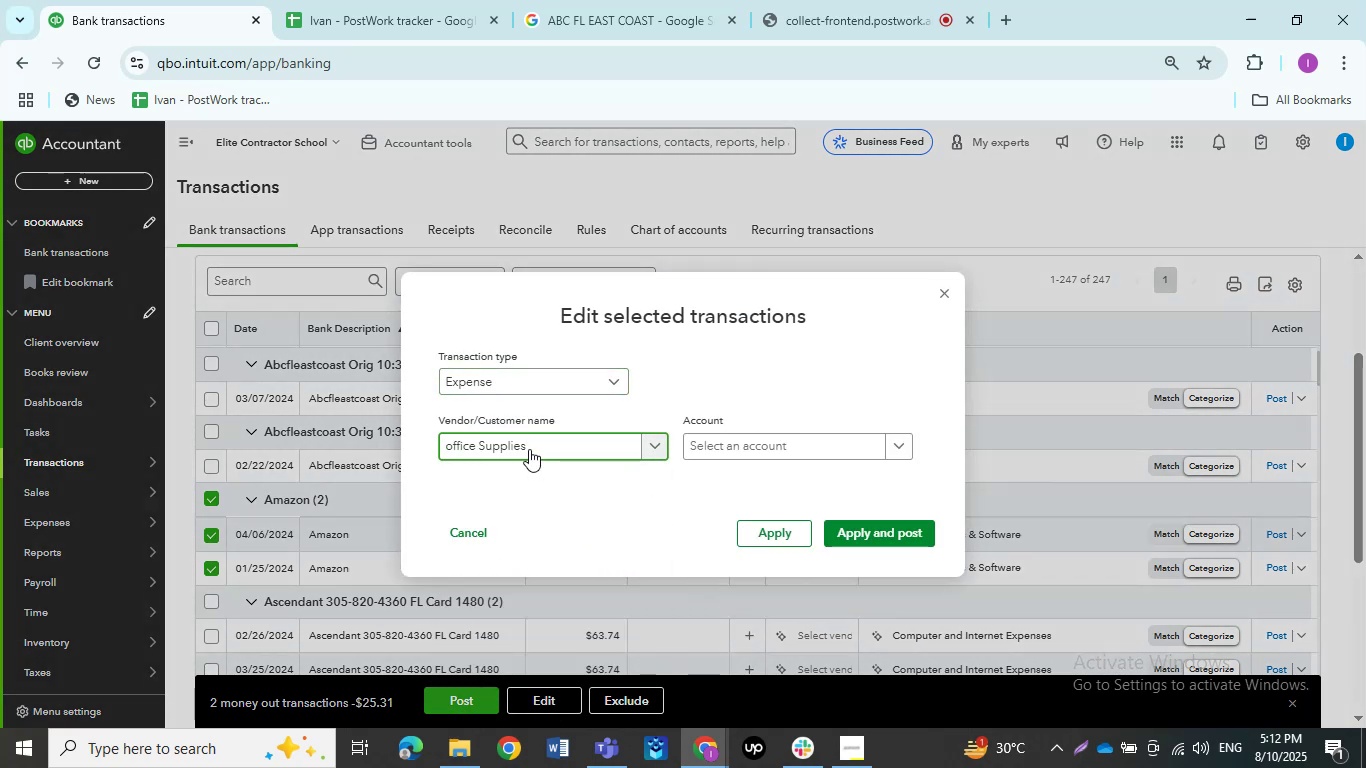 
left_click([529, 449])
 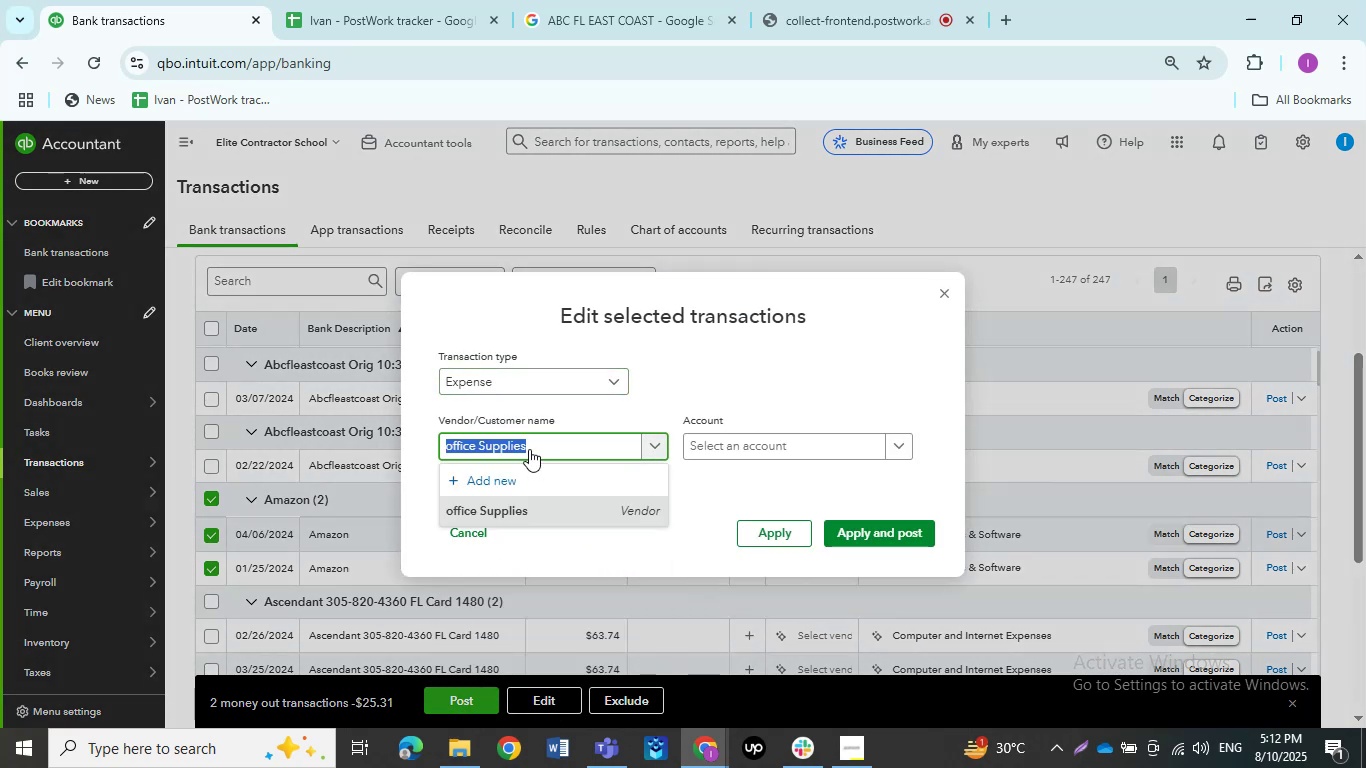 
key(Backspace)
type(amaz)
 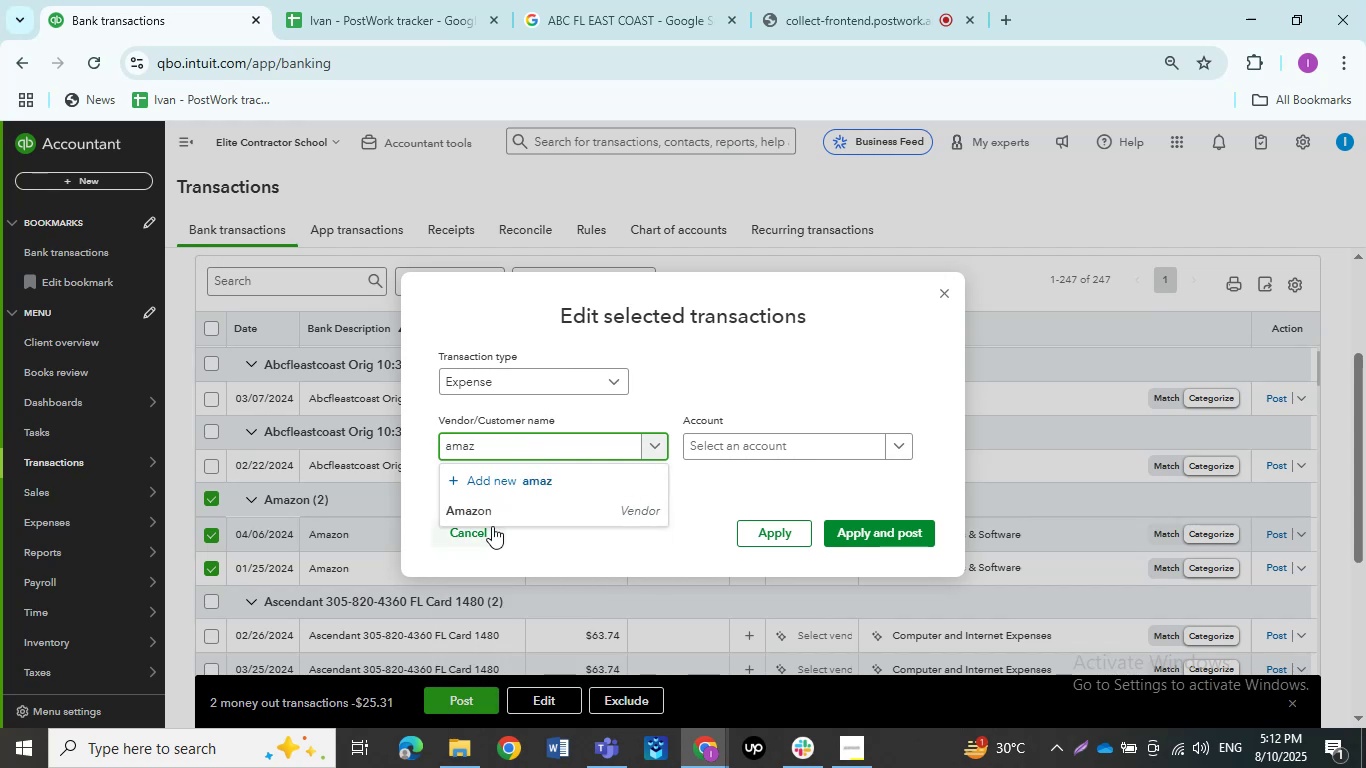 
left_click([488, 514])
 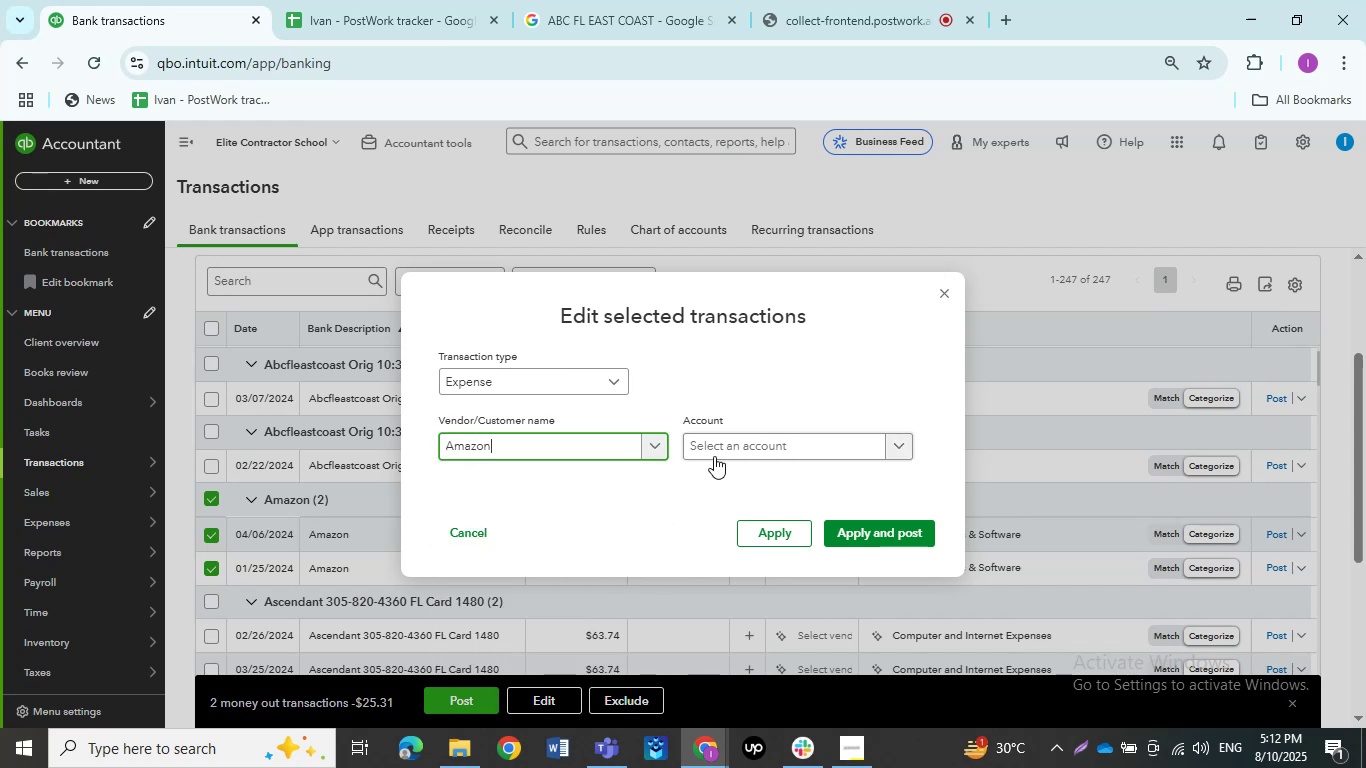 
left_click([717, 445])
 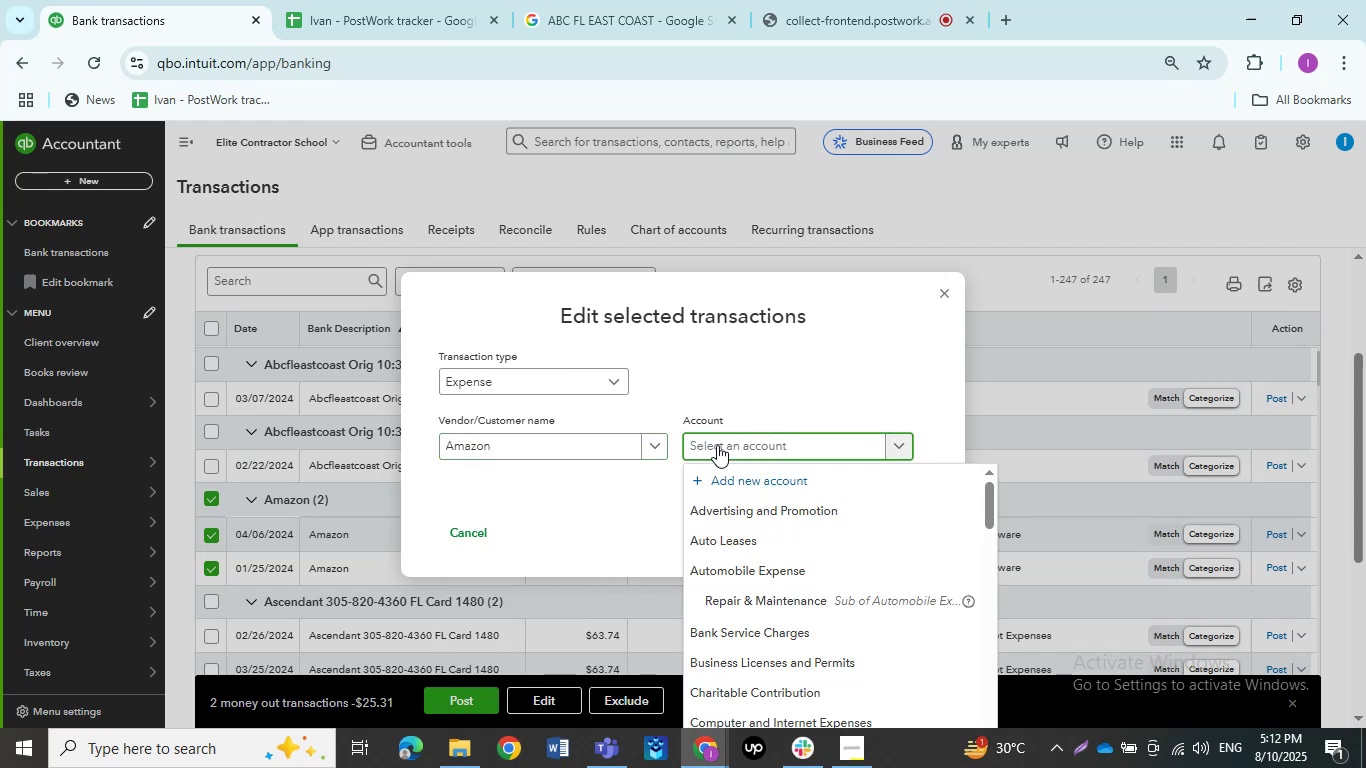 
type(og)
key(Backspace)
type(ffi)
 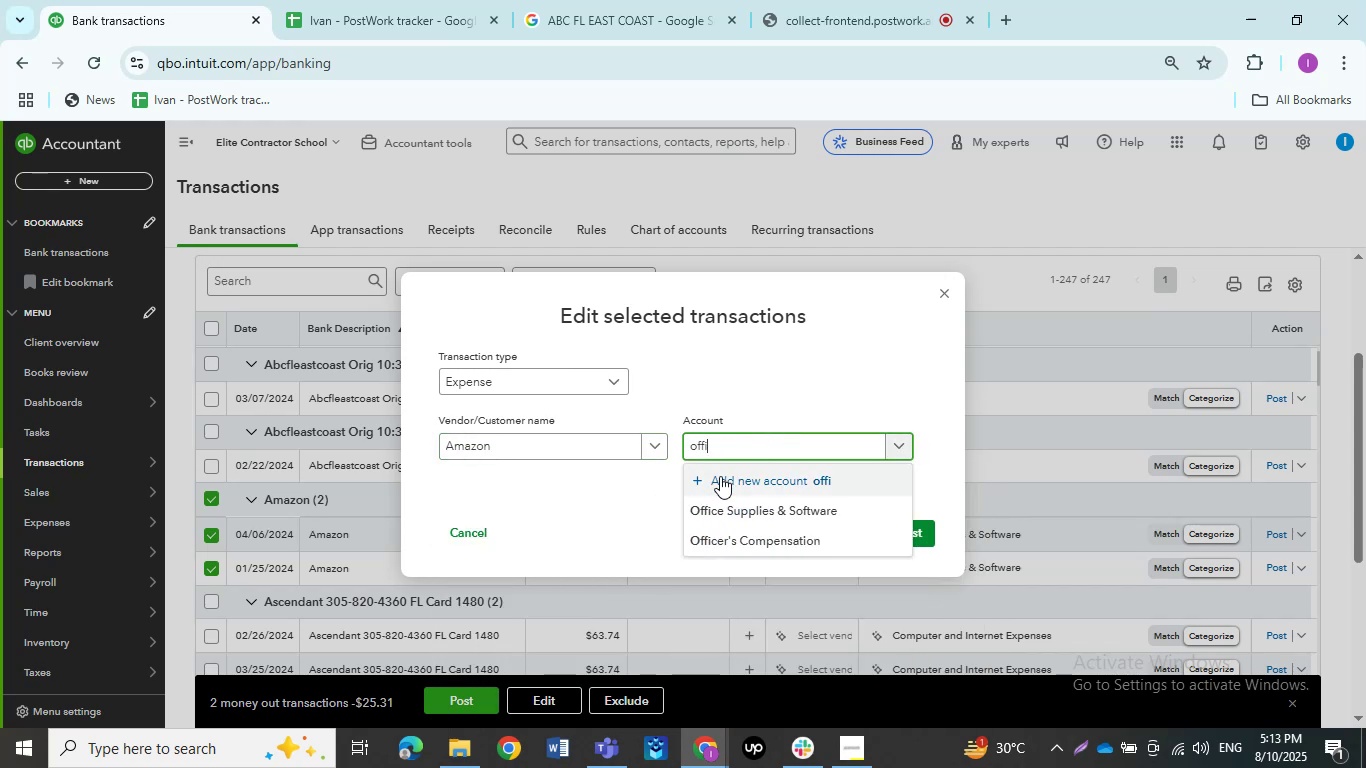 
left_click([740, 509])
 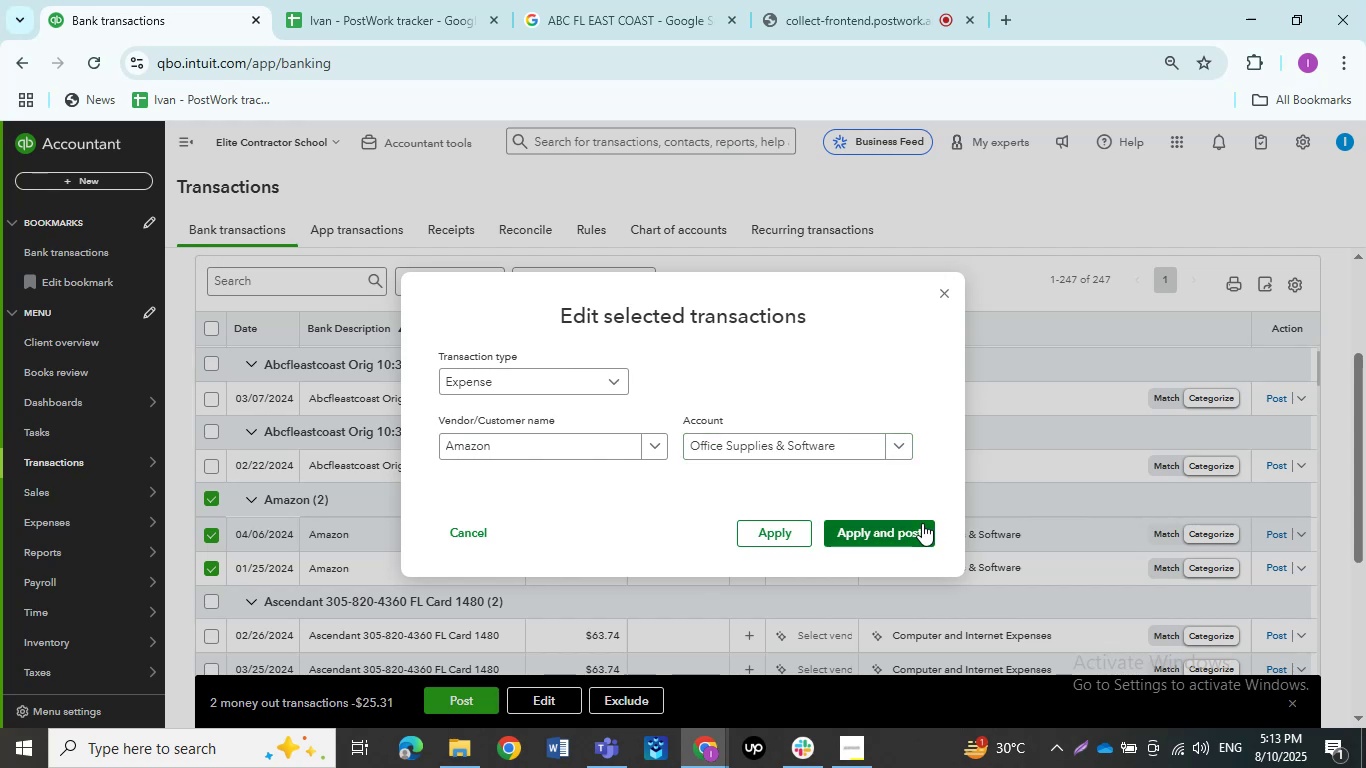 
left_click([922, 523])
 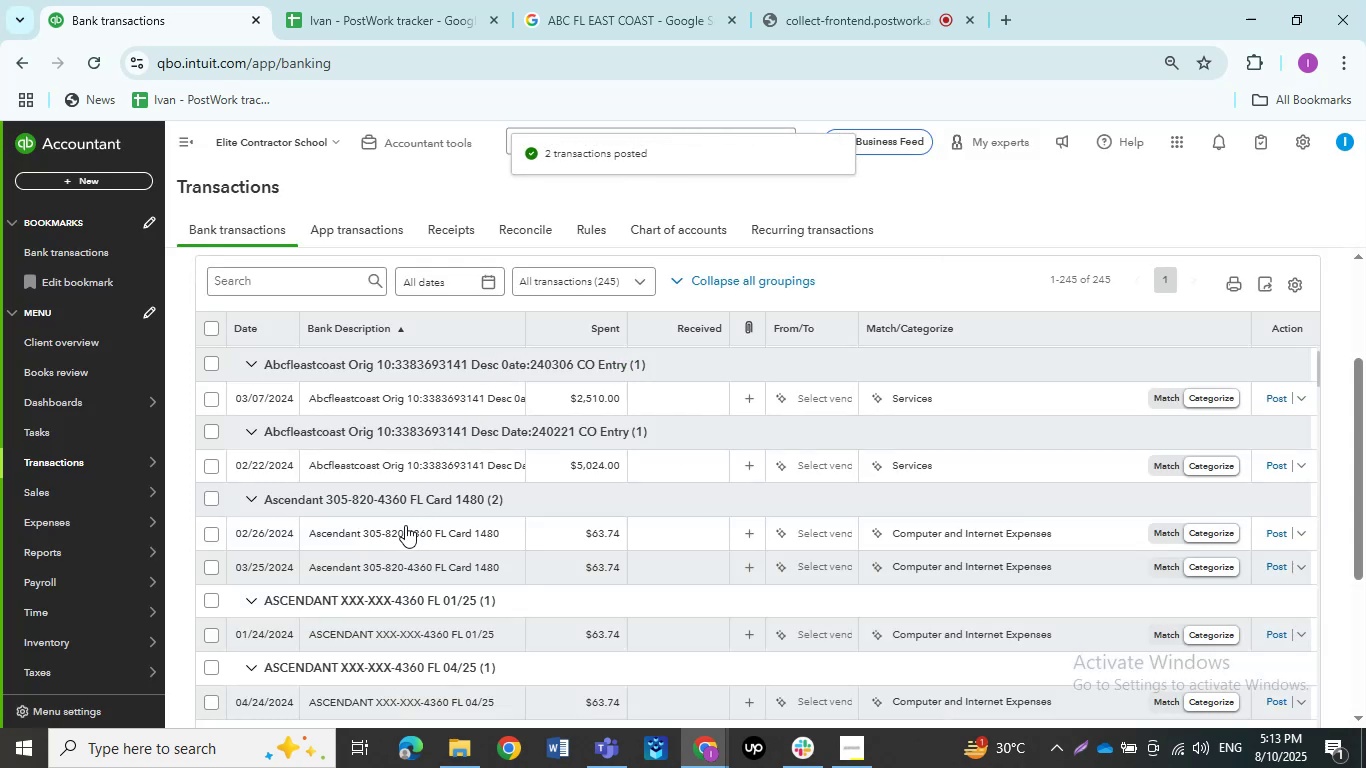 
wait(6.33)
 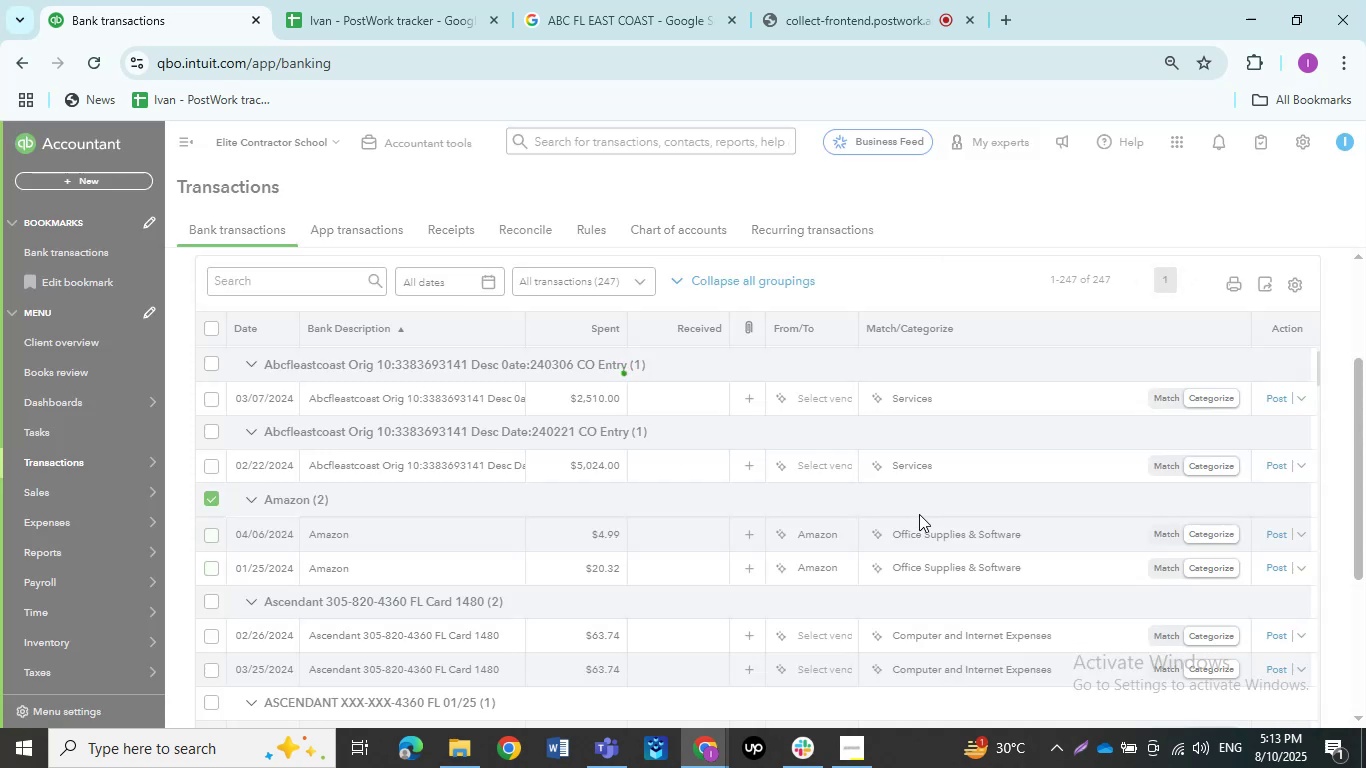 
left_click([385, 536])
 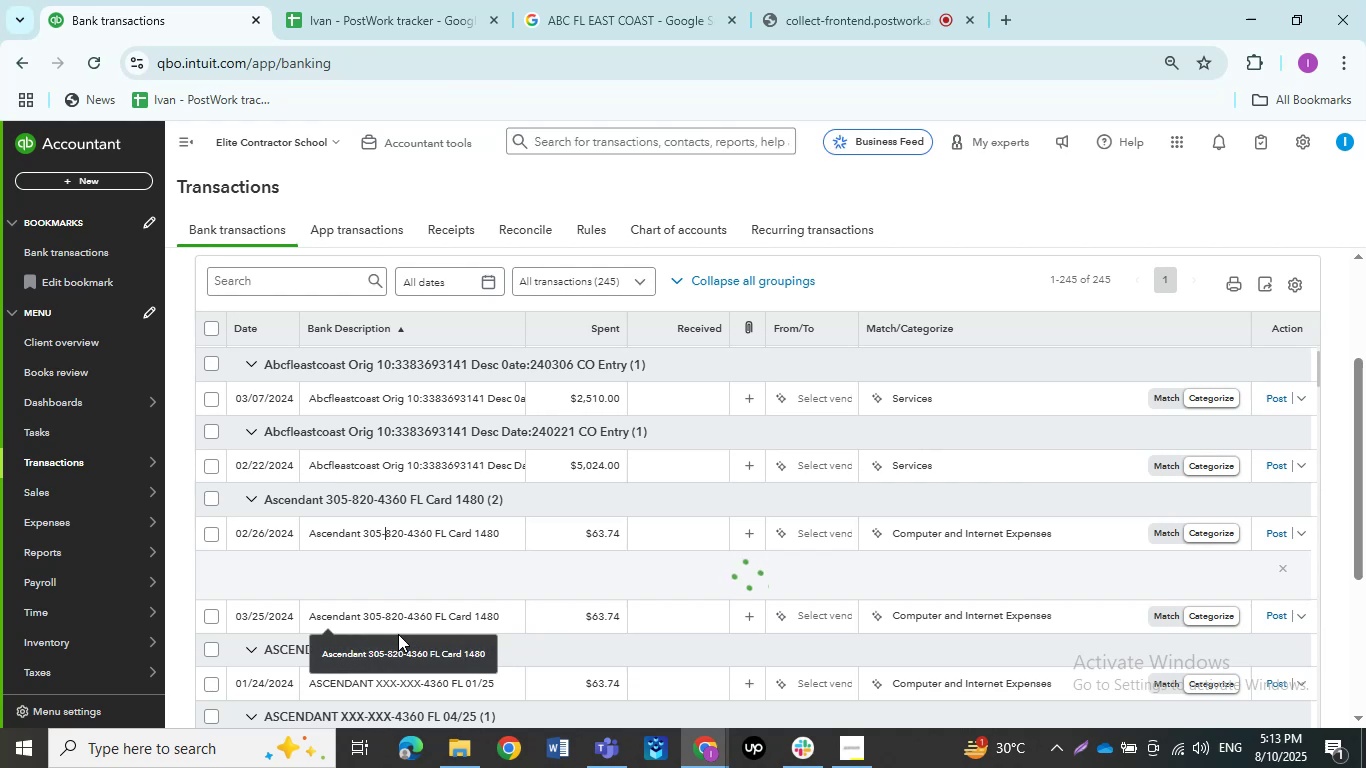 
wait(9.15)
 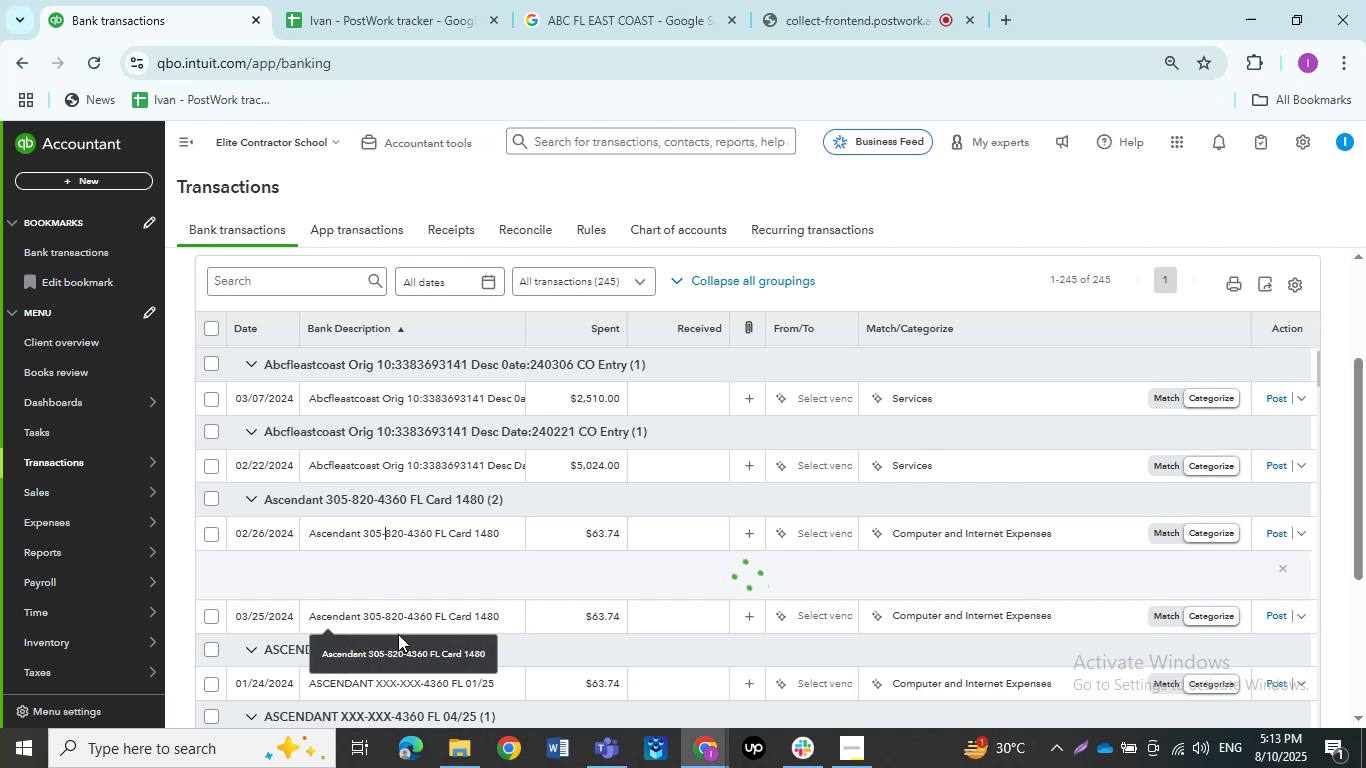 
scroll: coordinate [302, 631], scroll_direction: down, amount: 2.0
 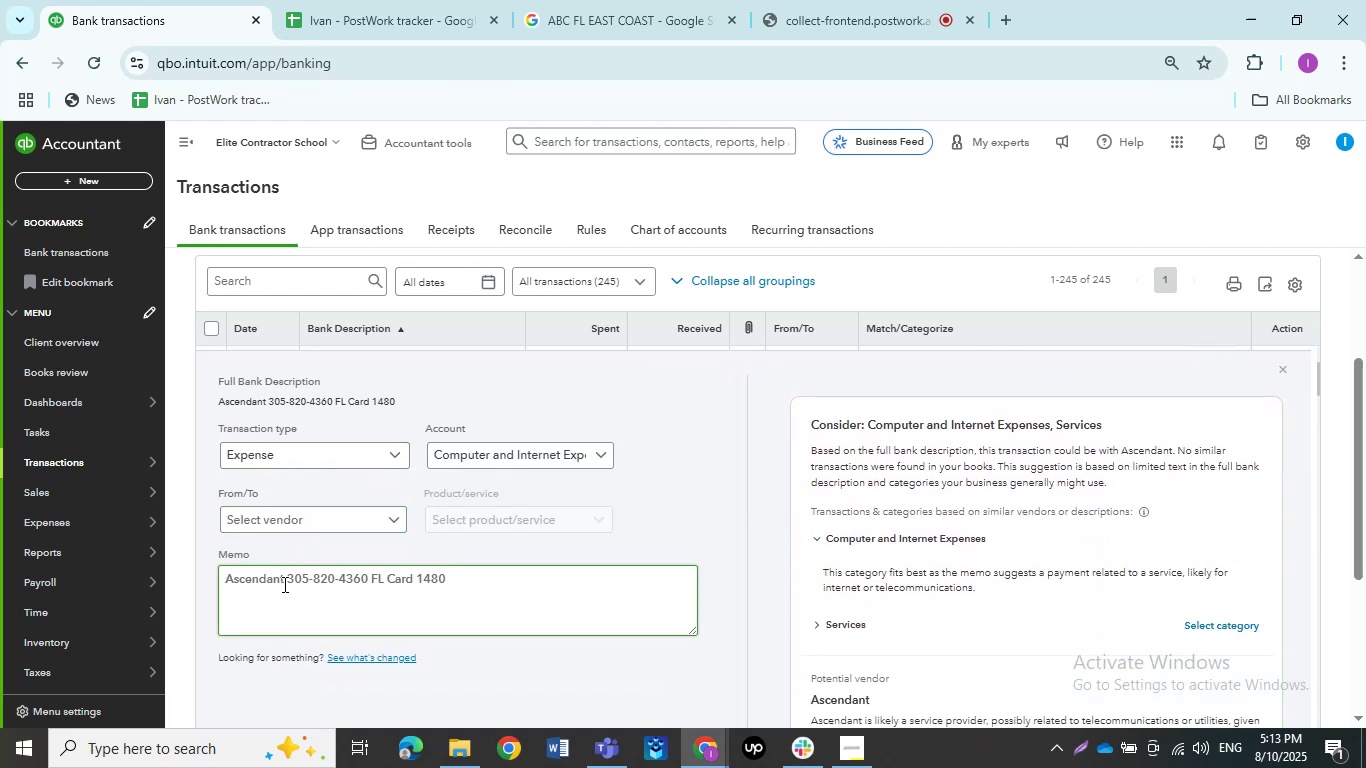 
left_click_drag(start_coordinate=[283, 576], to_coordinate=[196, 579])
 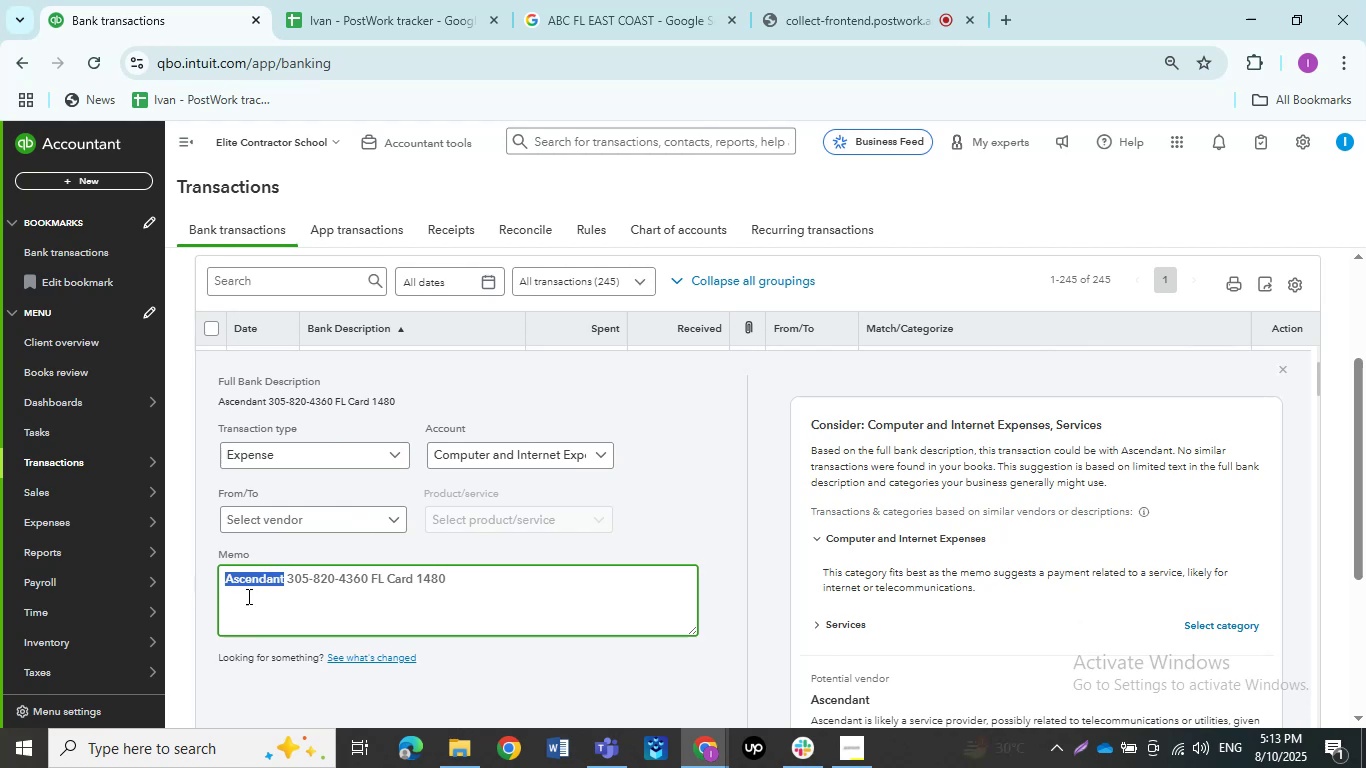 
key(Control+C)
 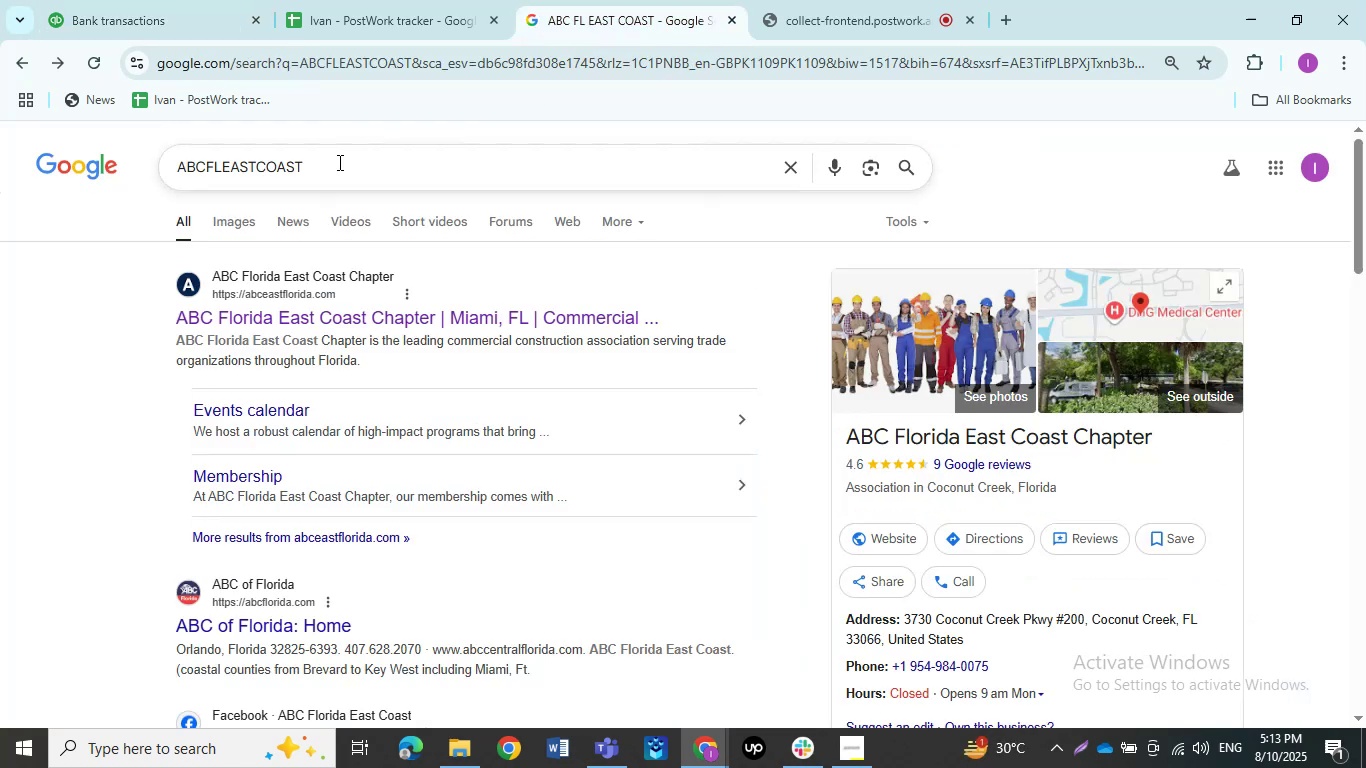 
left_click_drag(start_coordinate=[324, 167], to_coordinate=[122, 136])
 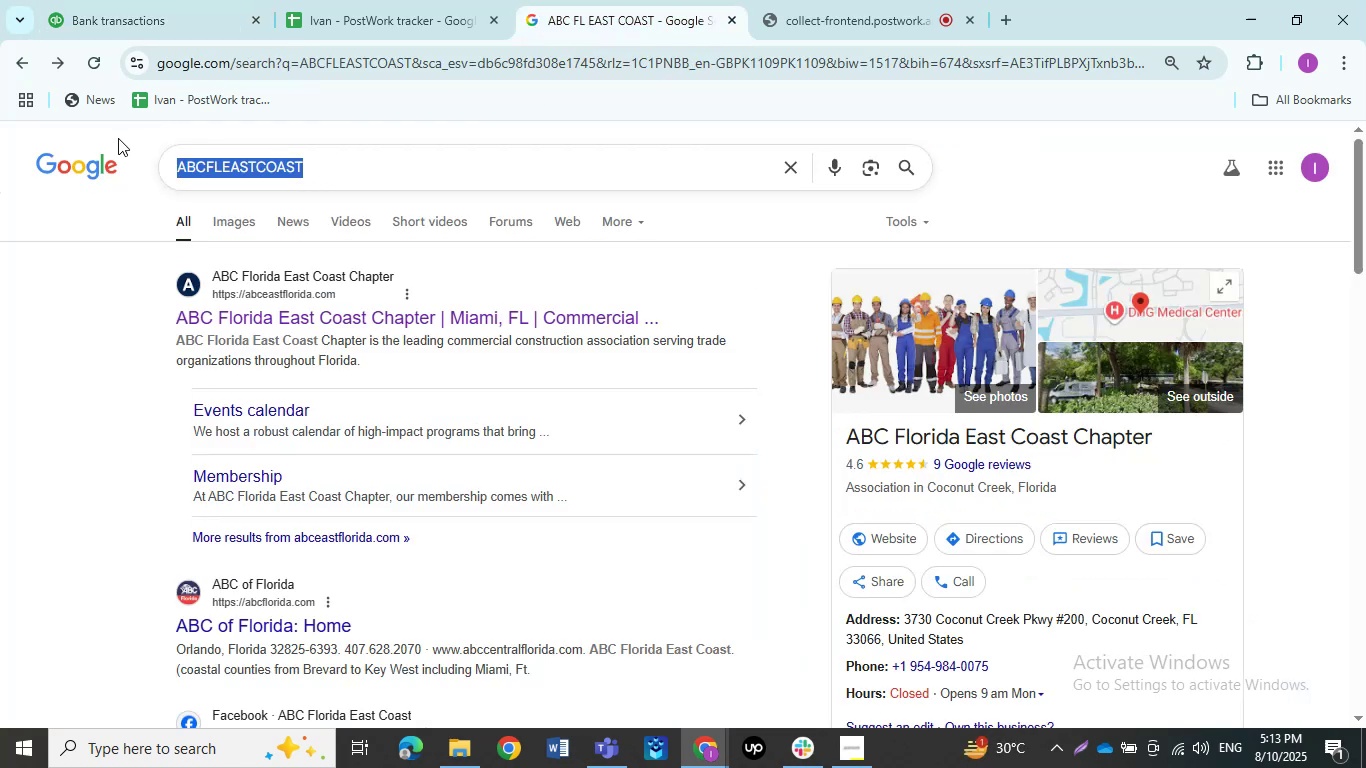 
key(Control+V)
 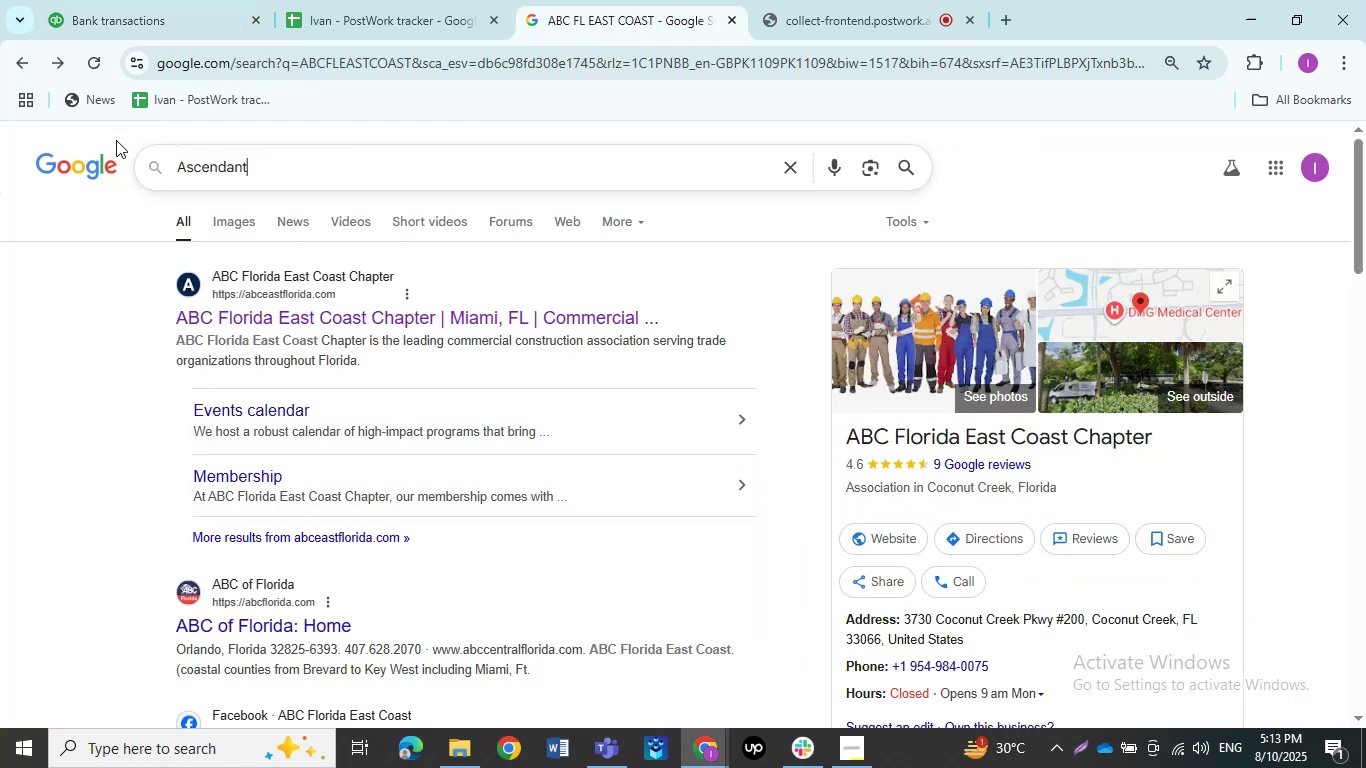 
key(NumpadEnter)
 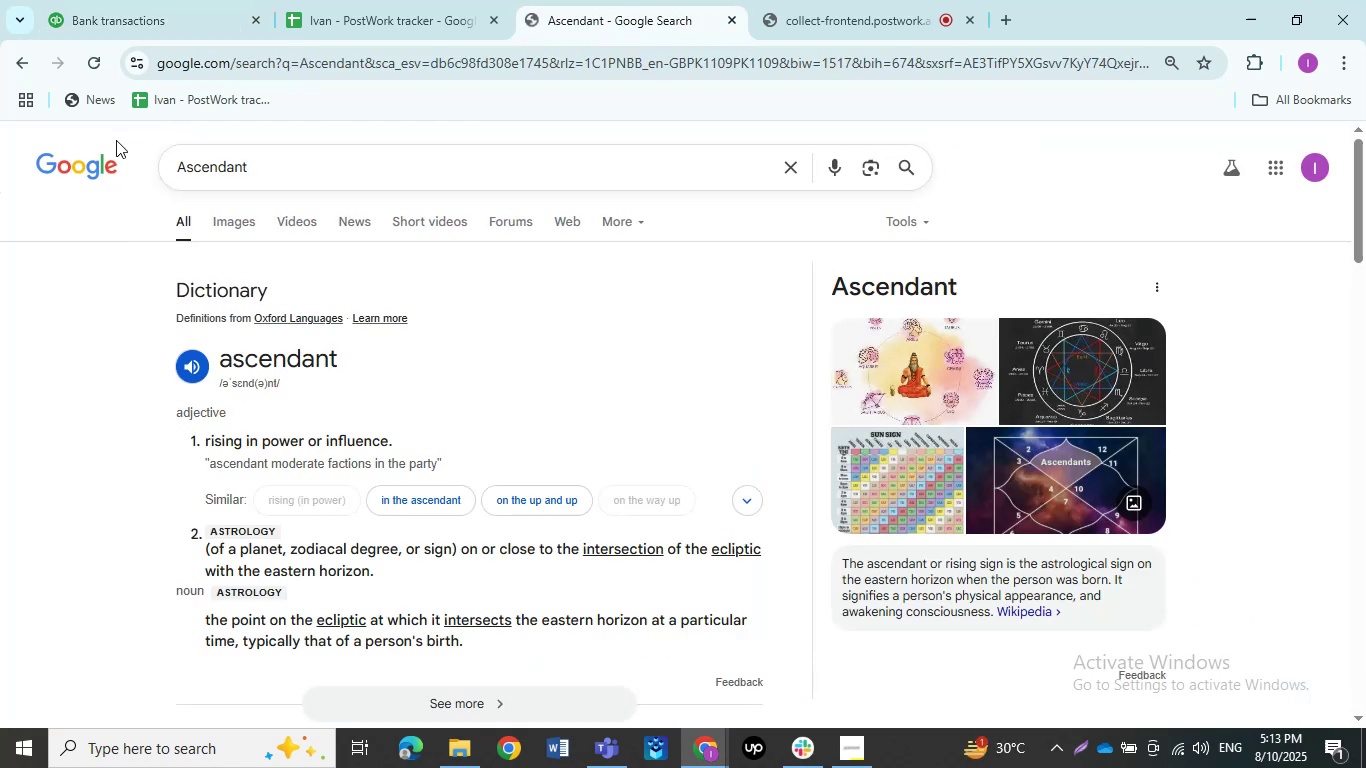 
double_click([331, 153])
 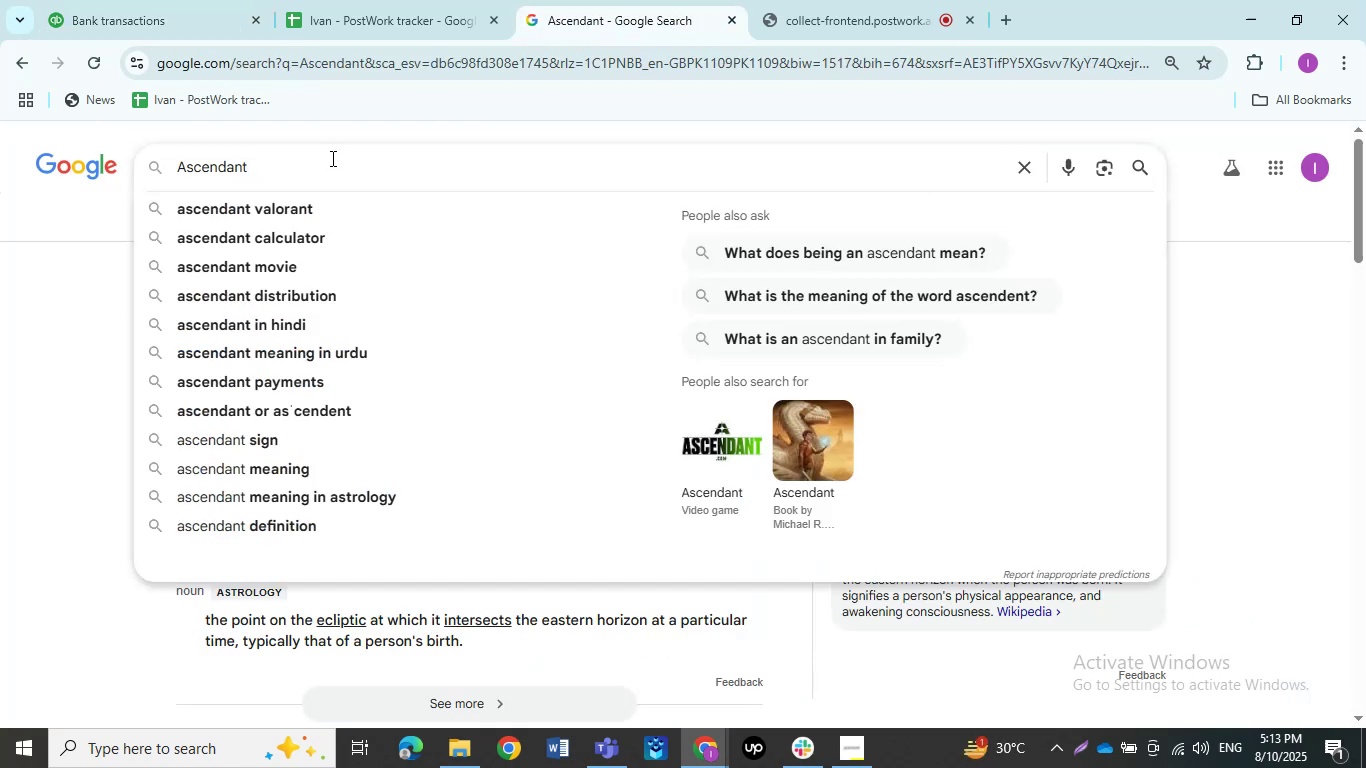 
type( fl)
key(NumpadEnter)
 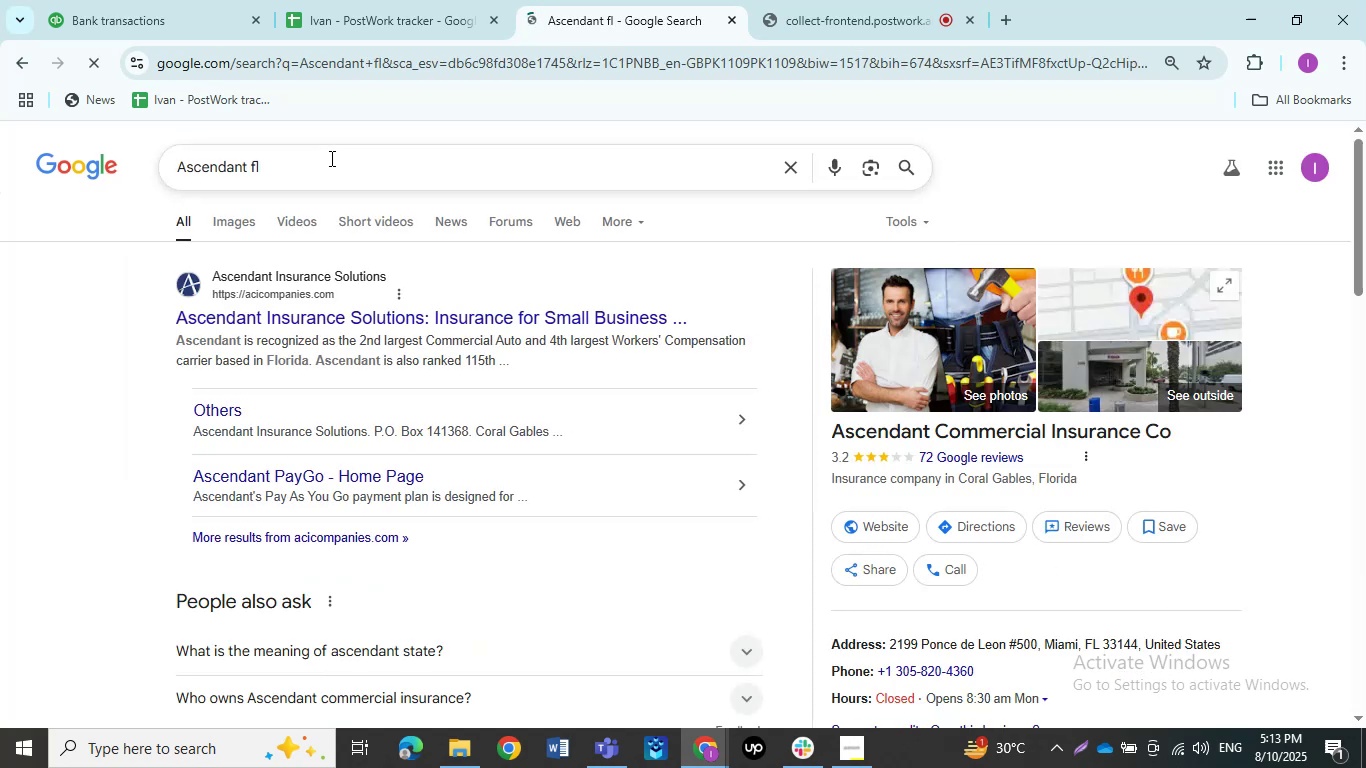 
left_click([181, 24])
 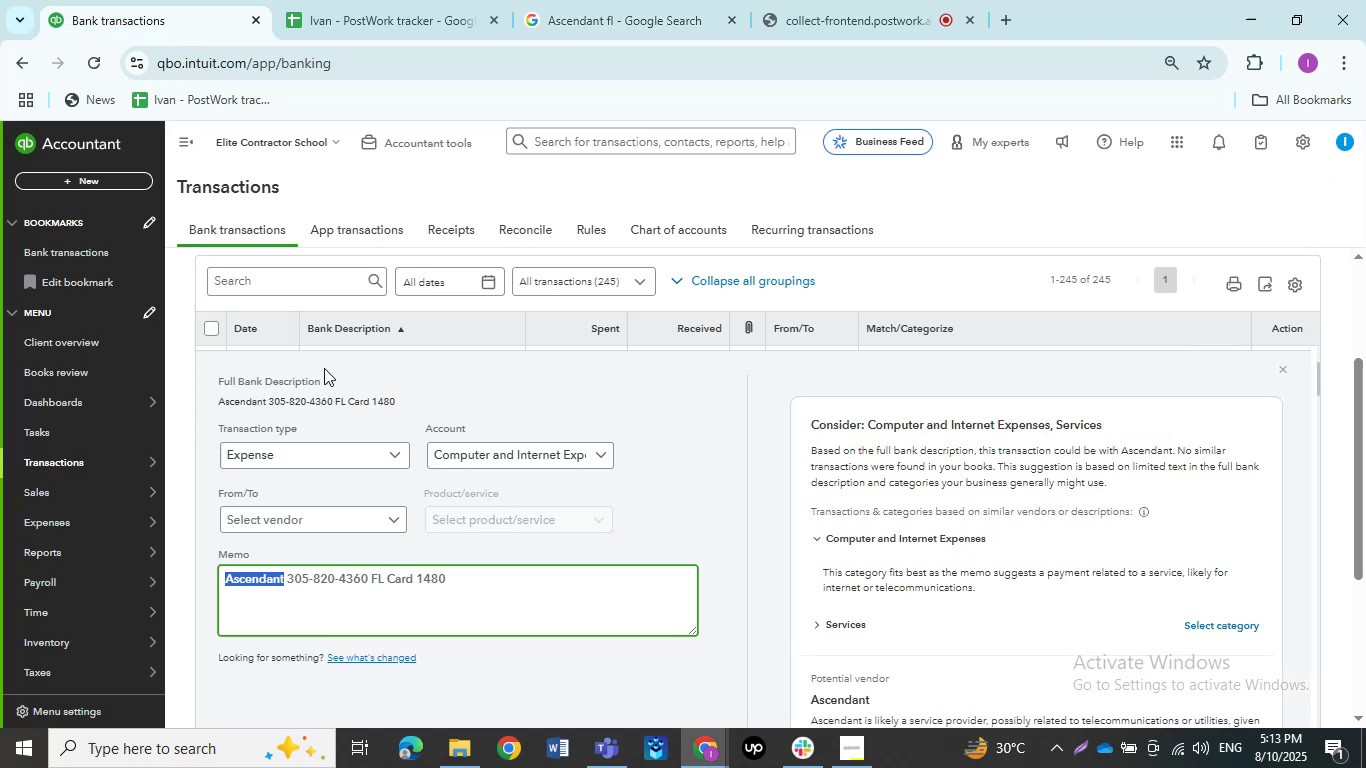 
scroll: coordinate [345, 373], scroll_direction: up, amount: 1.0
 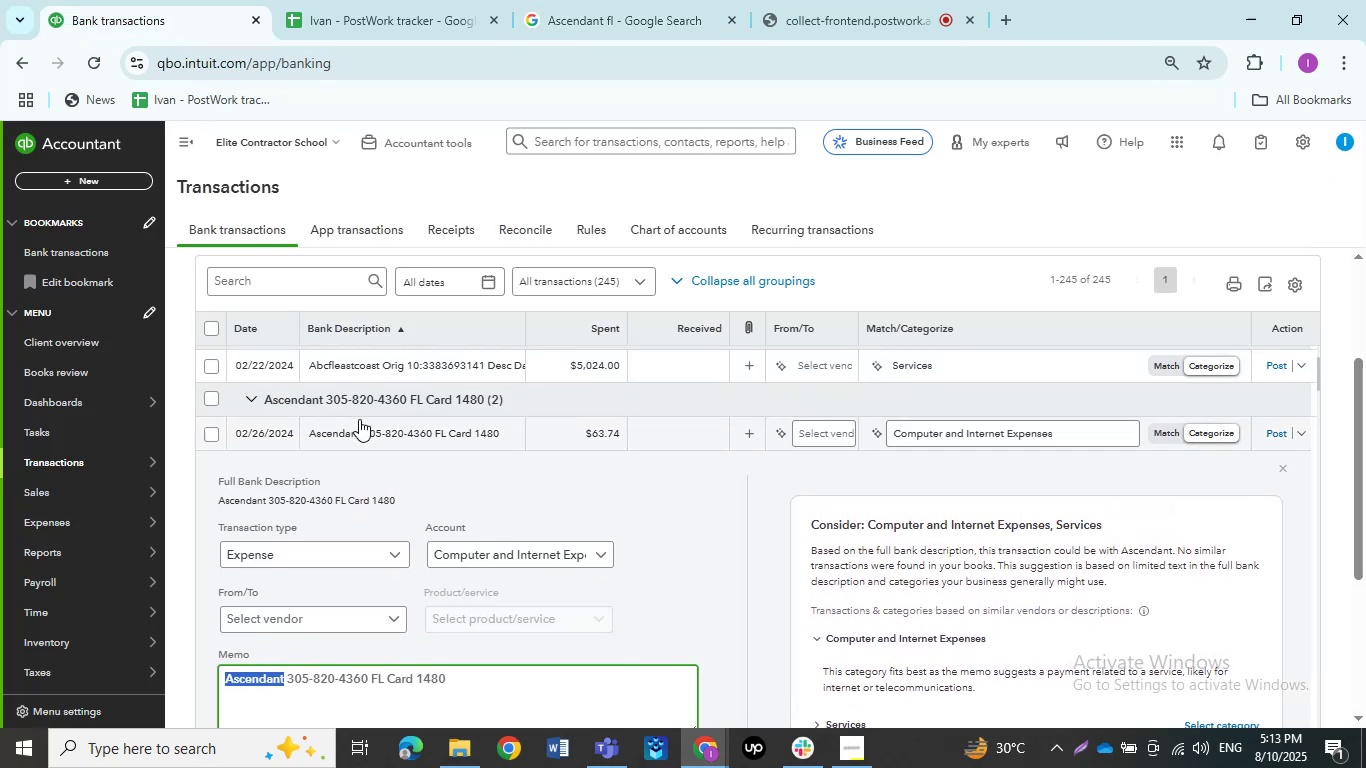 
left_click([358, 434])
 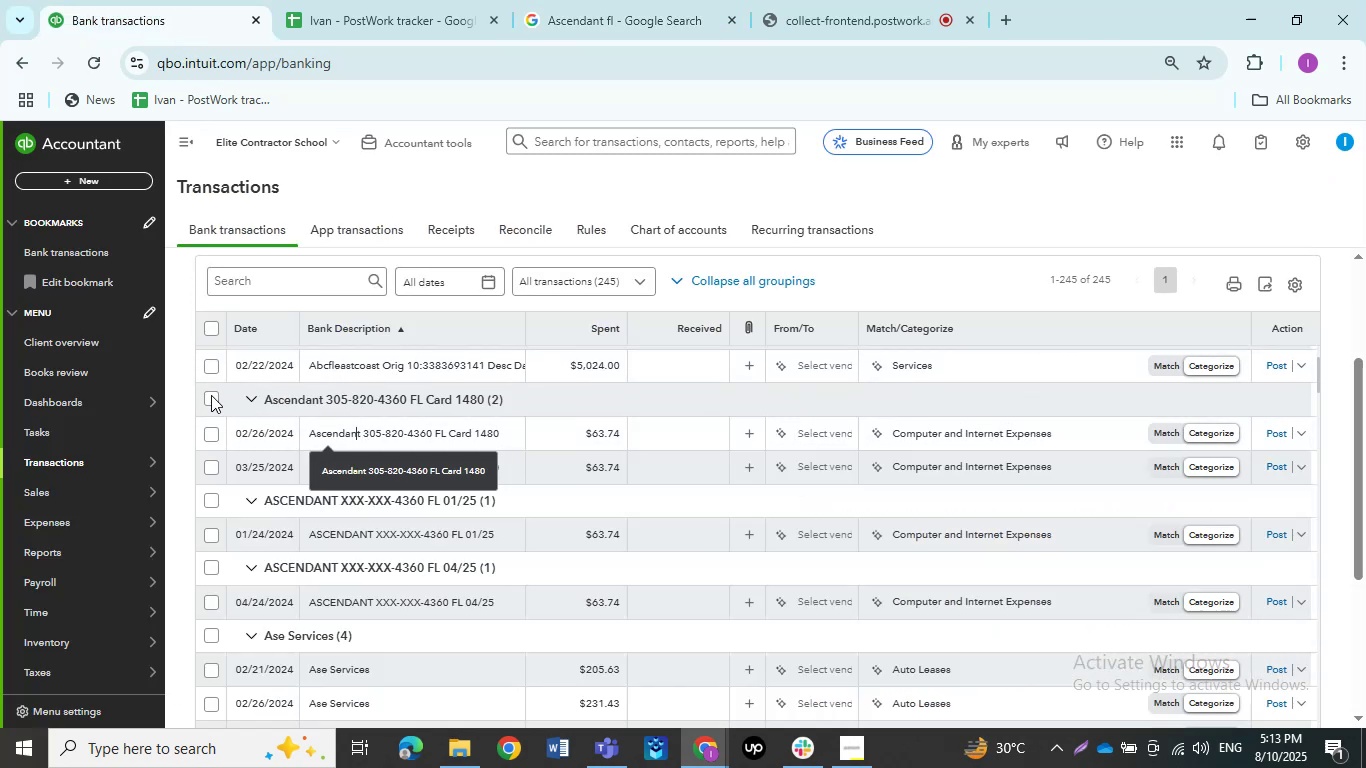 
left_click([212, 403])
 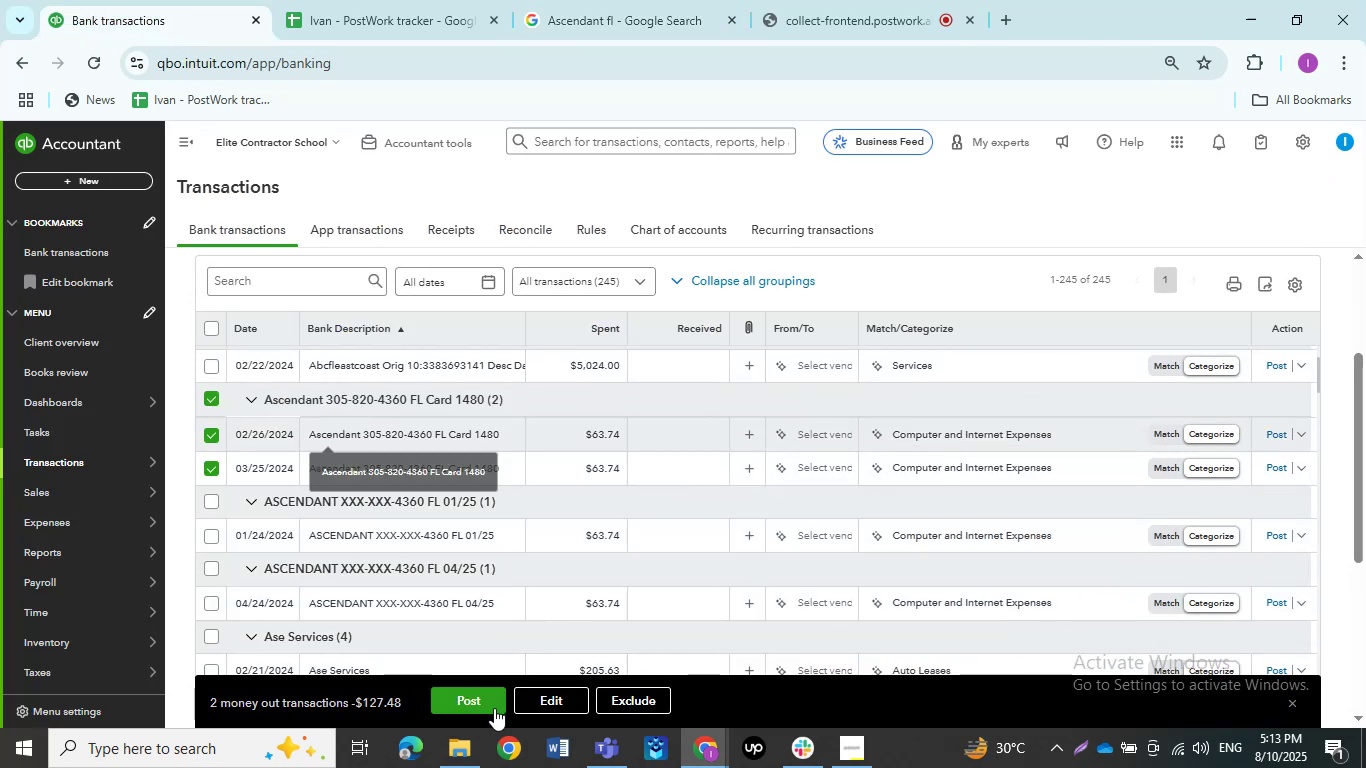 
left_click([542, 706])
 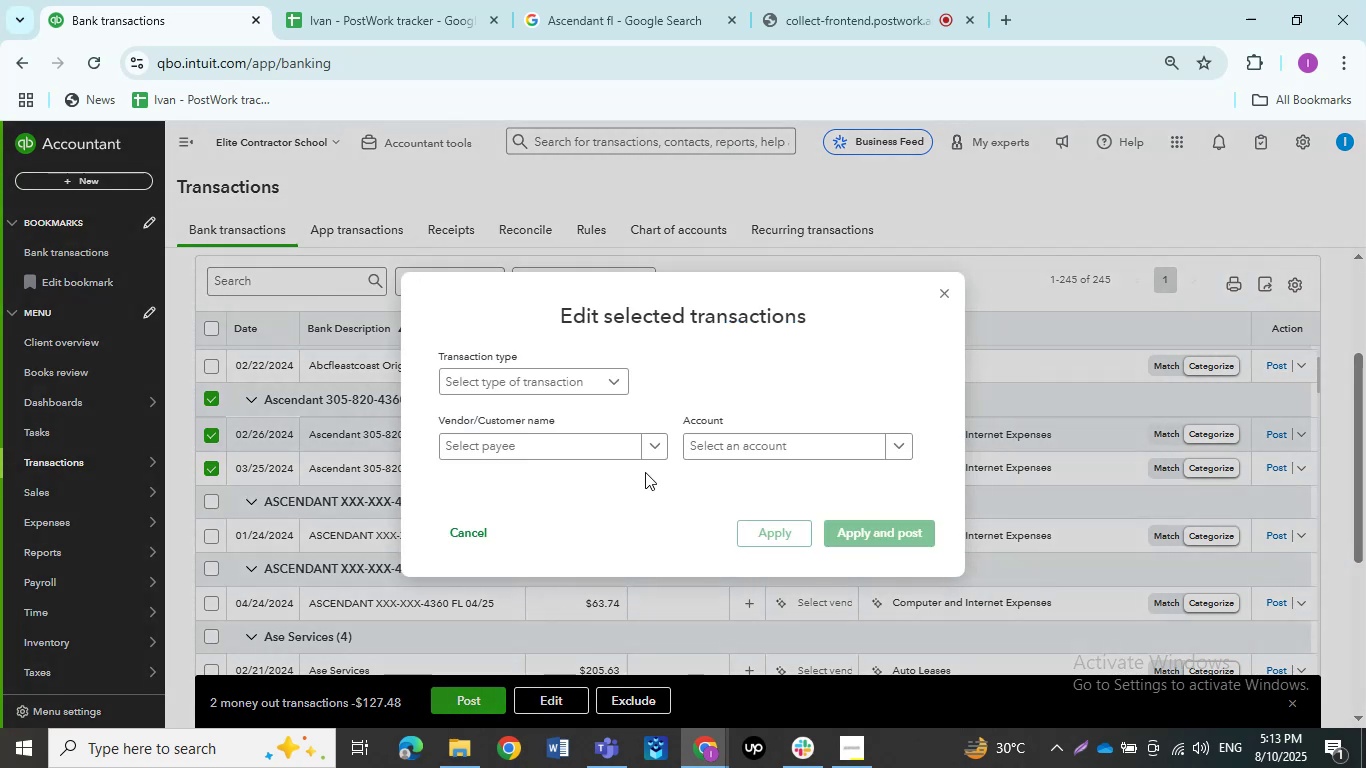 
left_click([511, 388])
 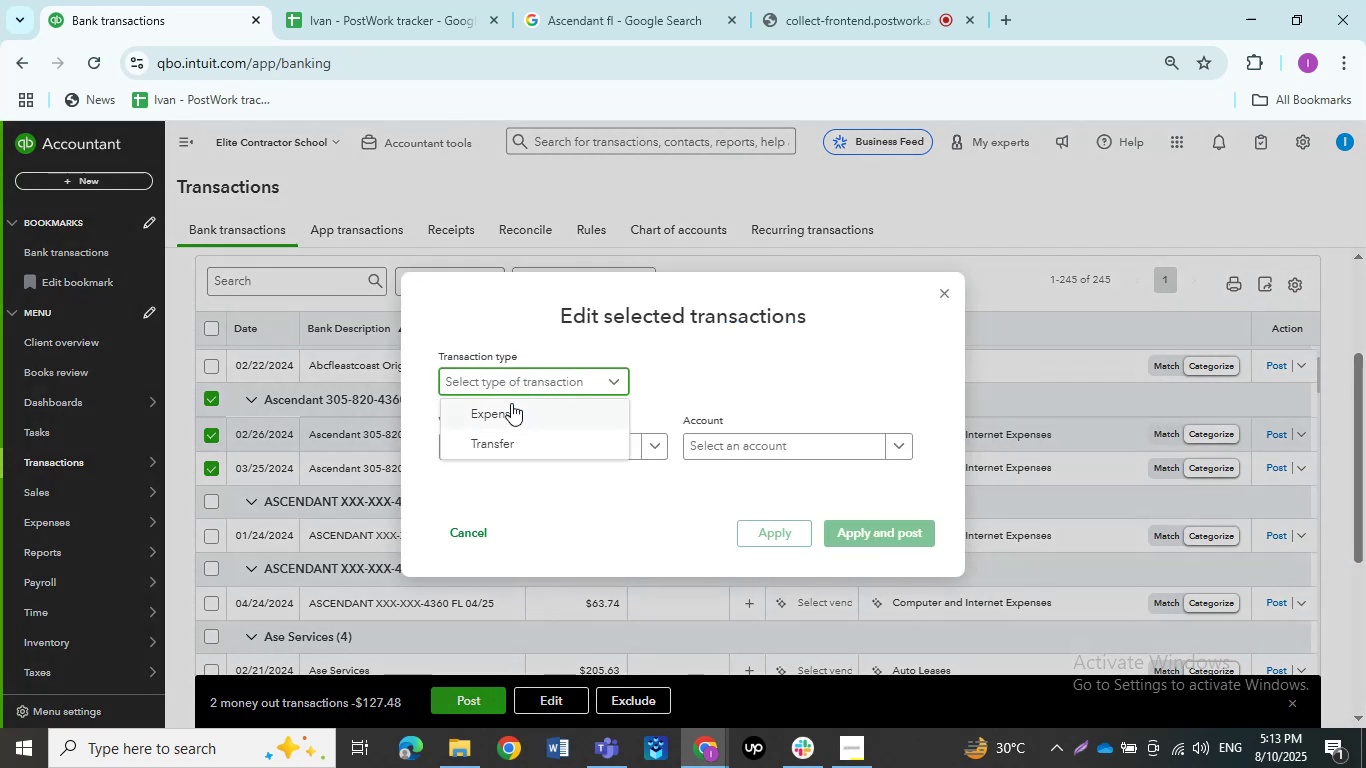 
left_click([510, 407])
 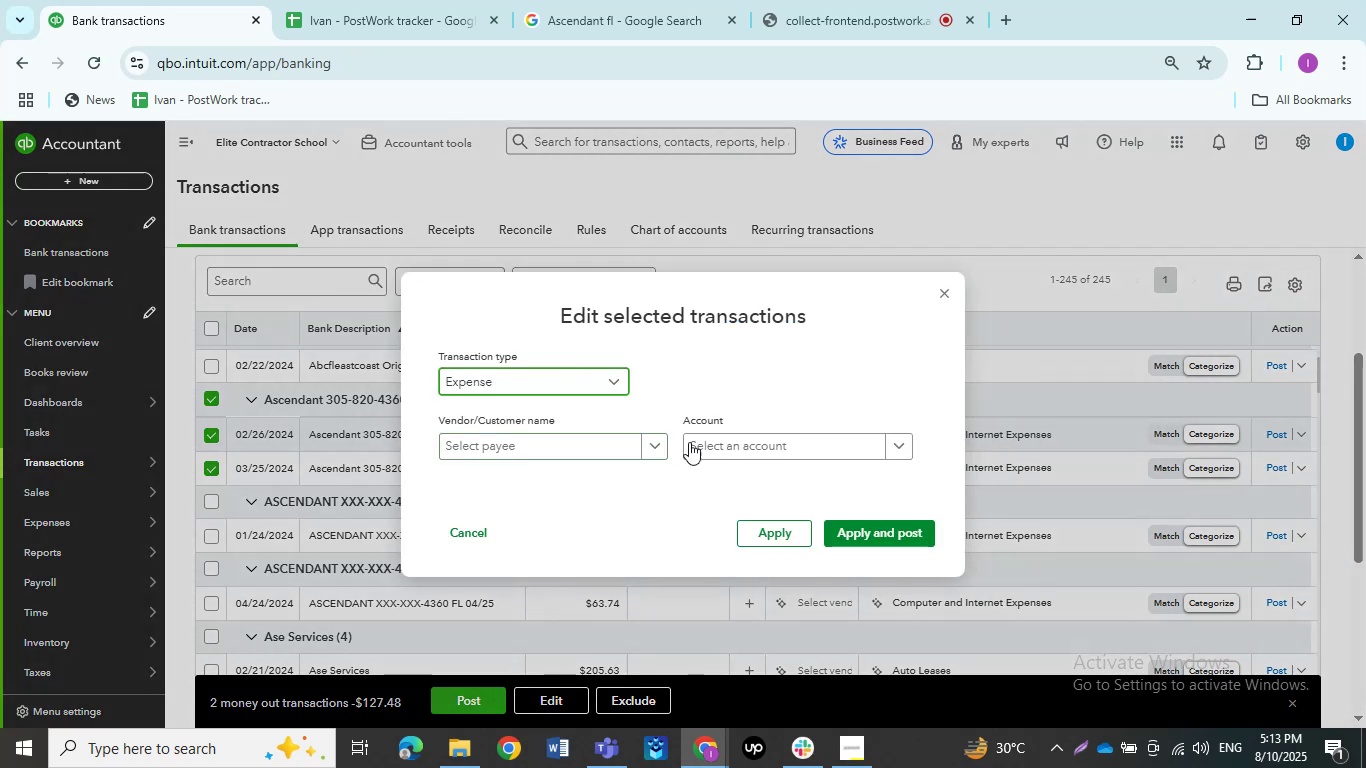 
left_click([698, 442])
 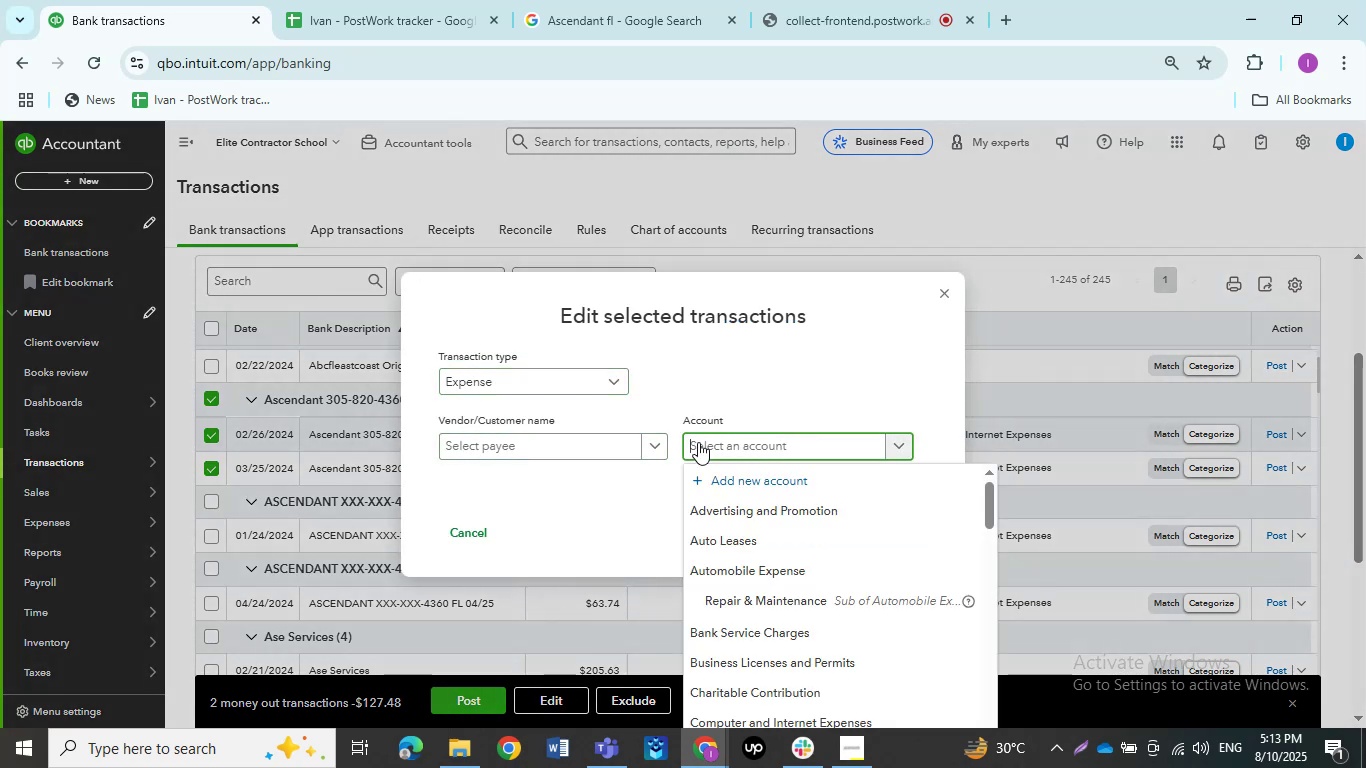 
type(Insurance)
 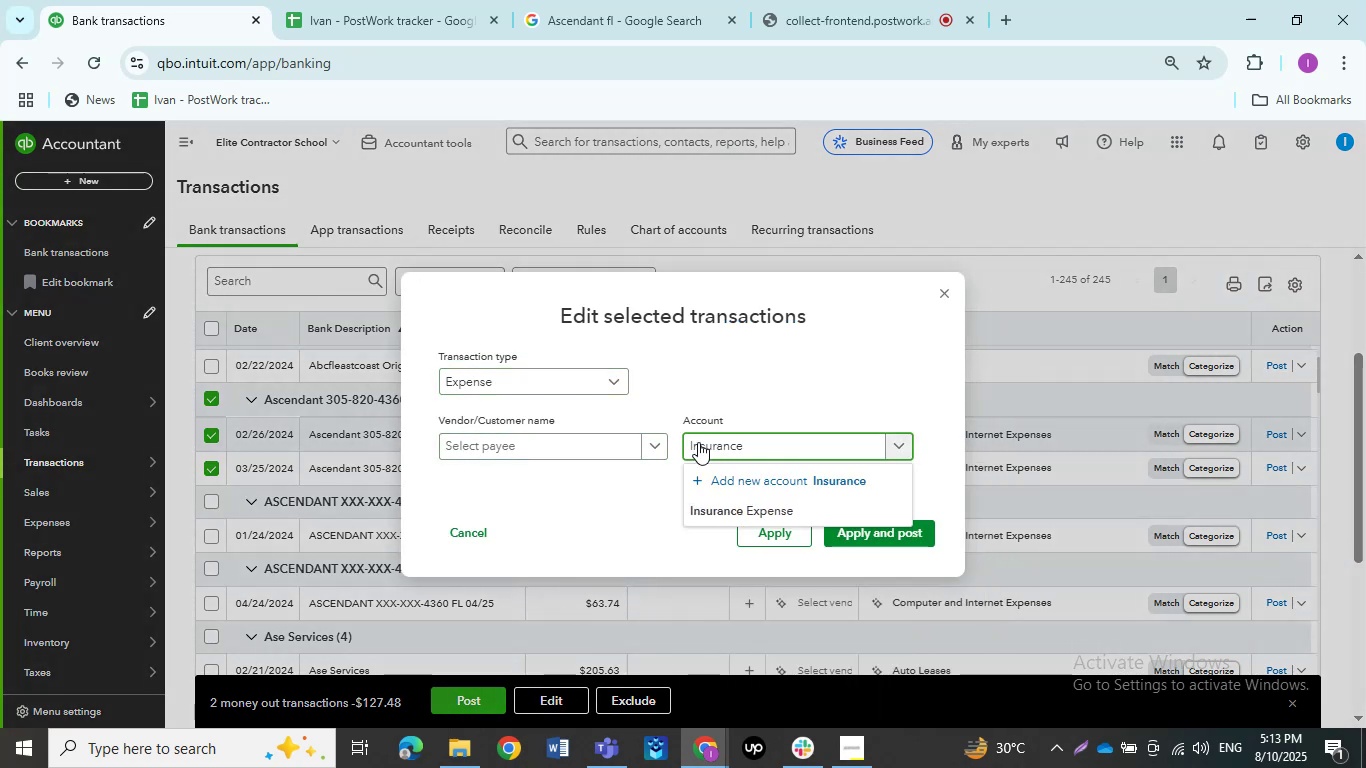 
left_click([807, 507])
 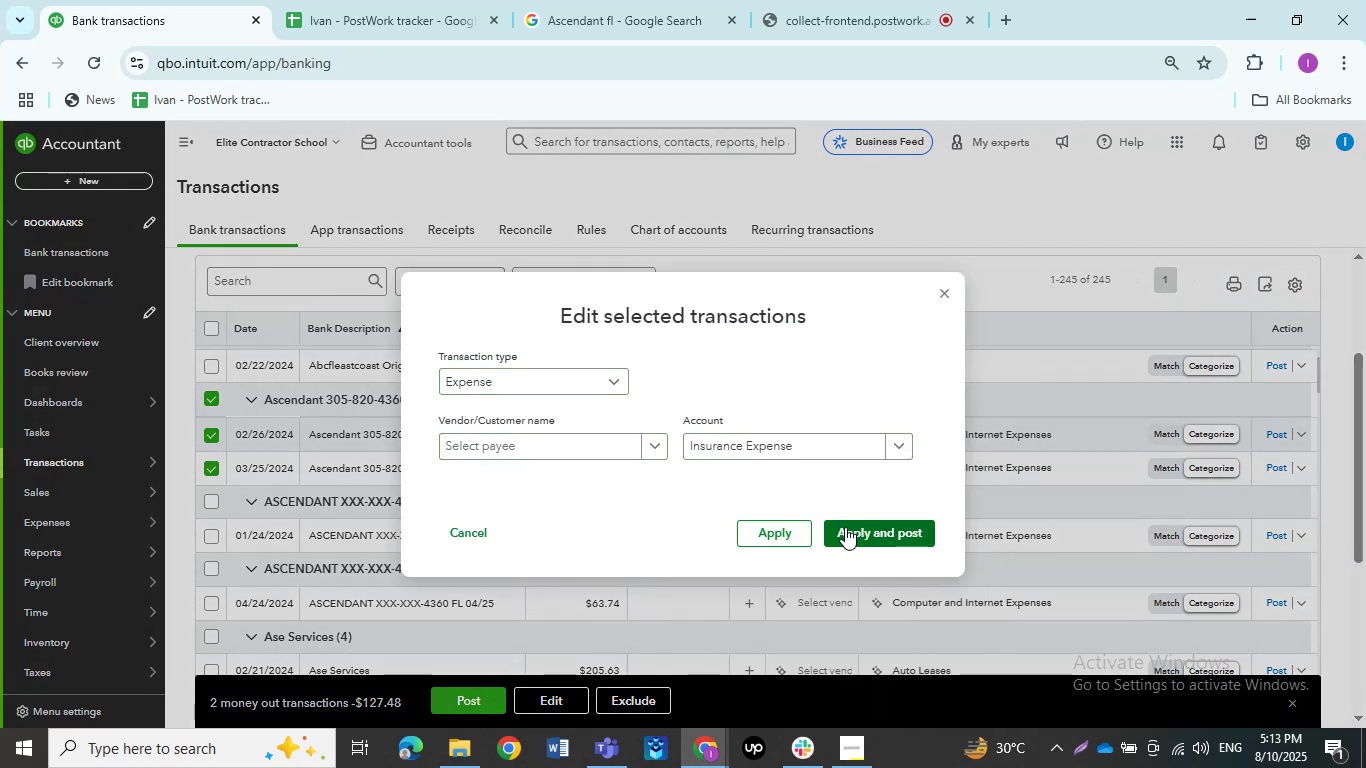 
left_click([845, 527])
 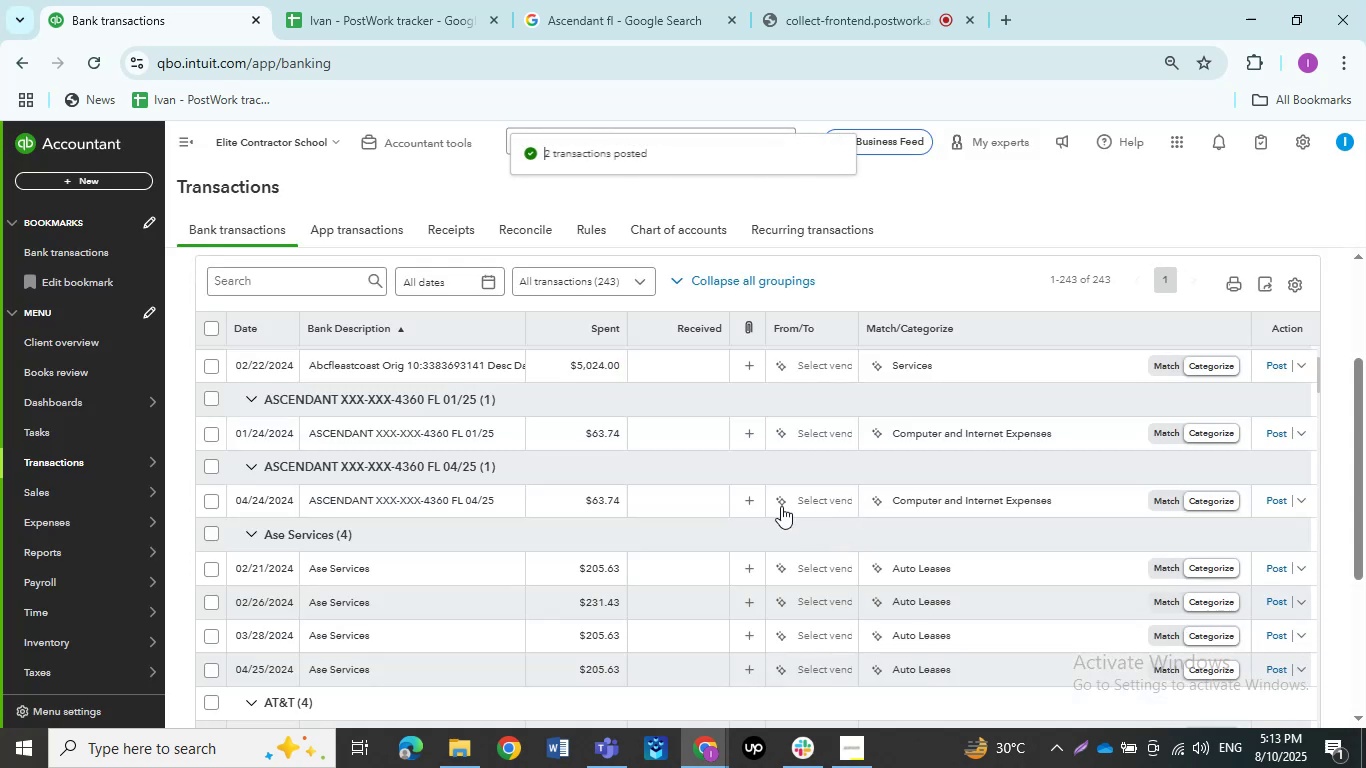 
left_click([206, 396])
 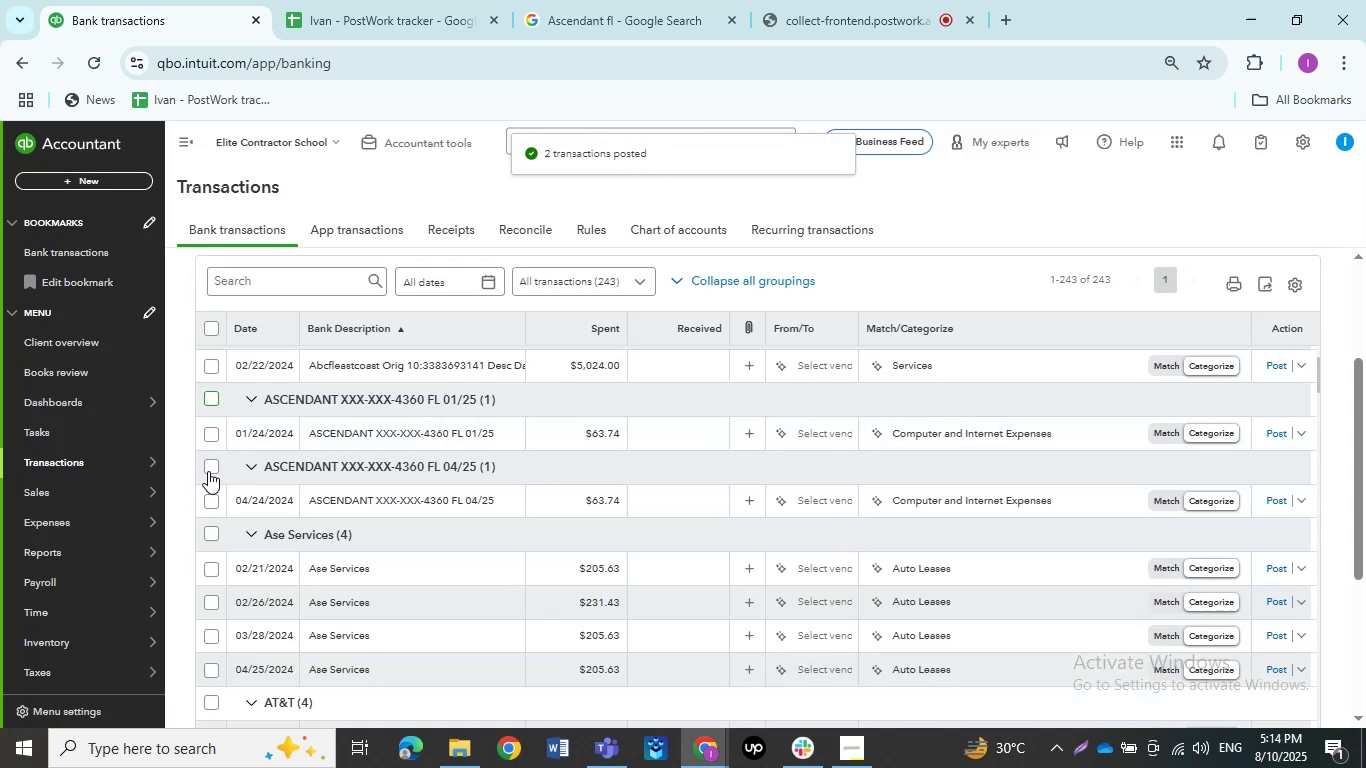 
left_click([212, 398])
 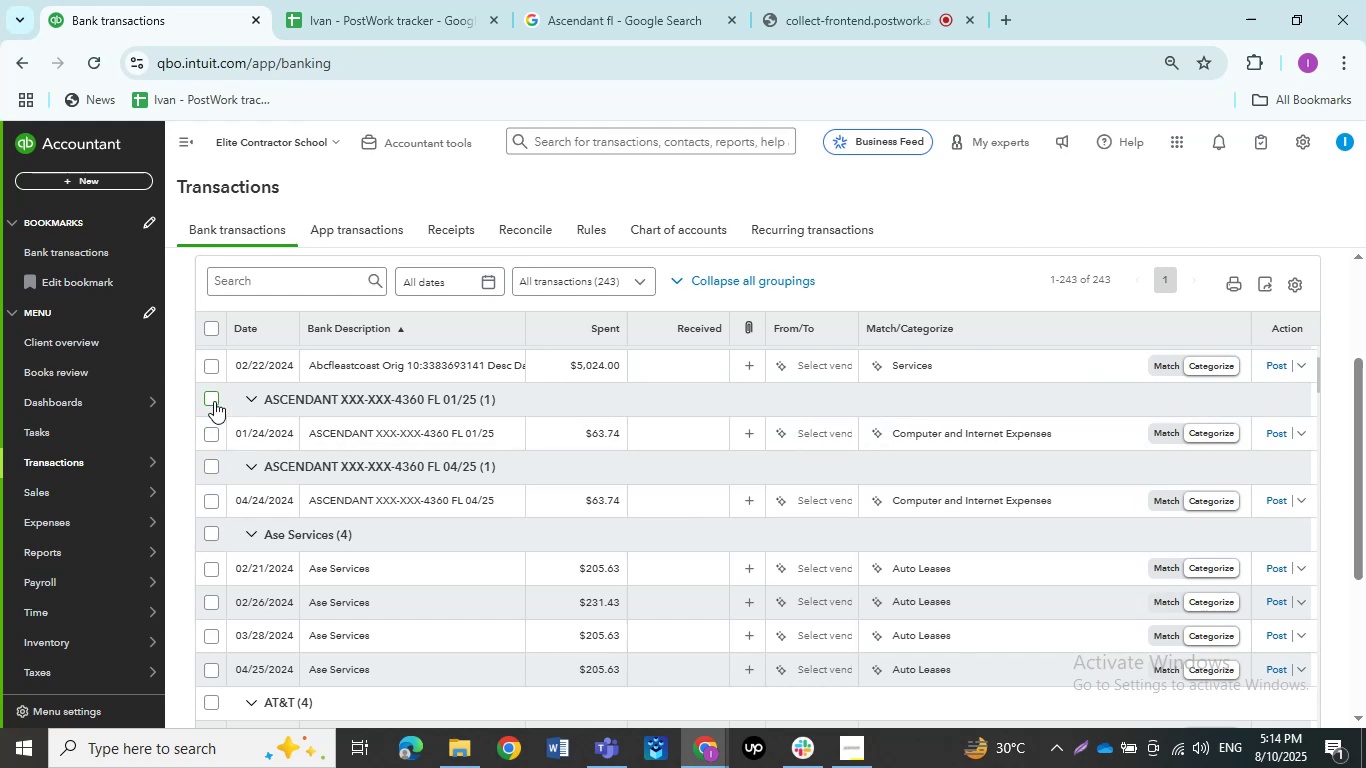 
wait(5.09)
 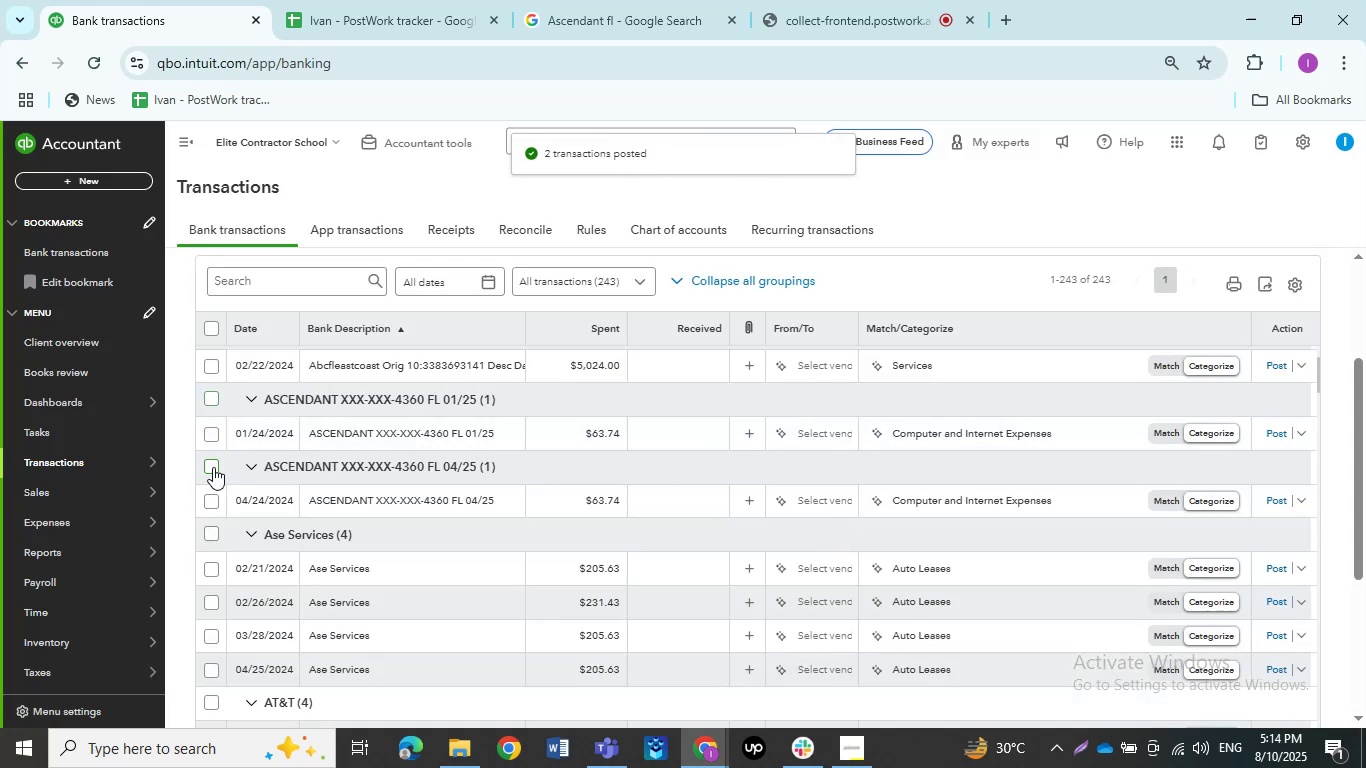 
left_click([214, 401])
 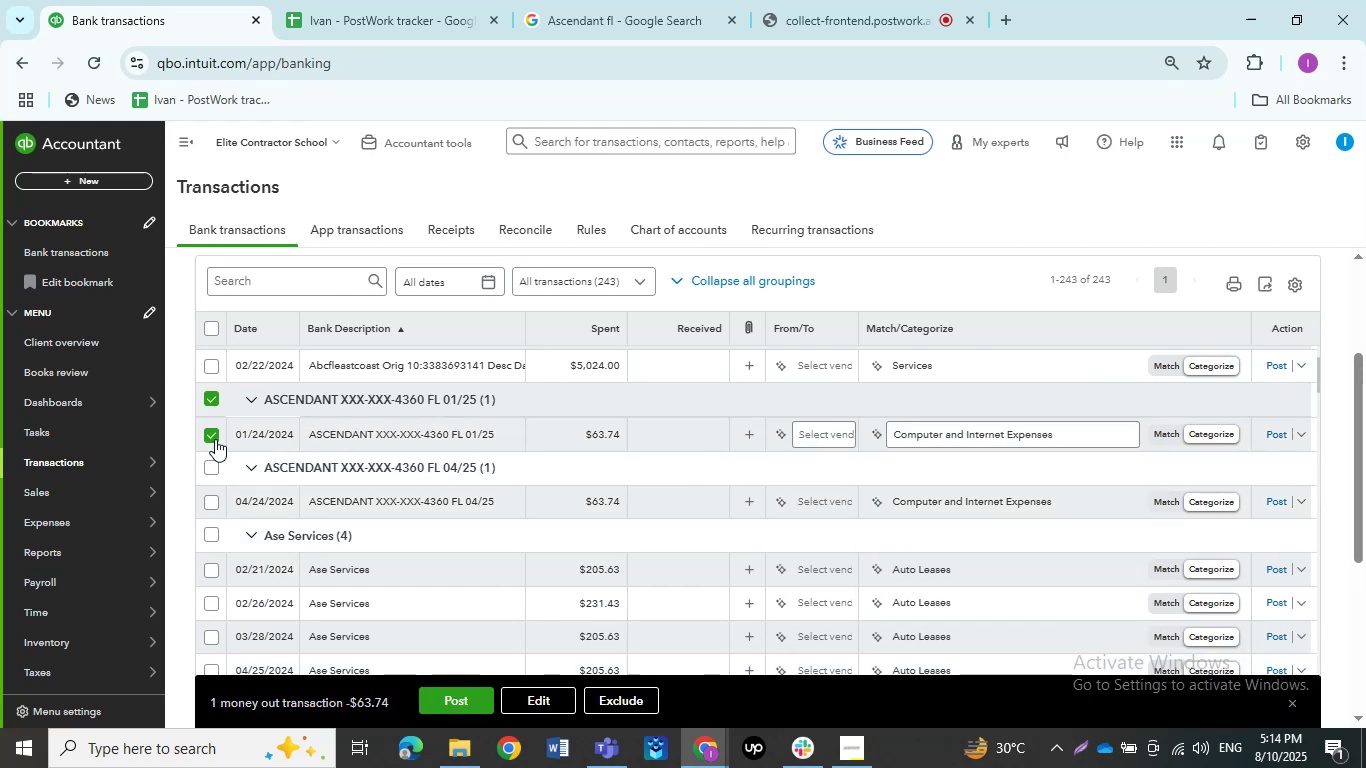 
left_click([215, 466])
 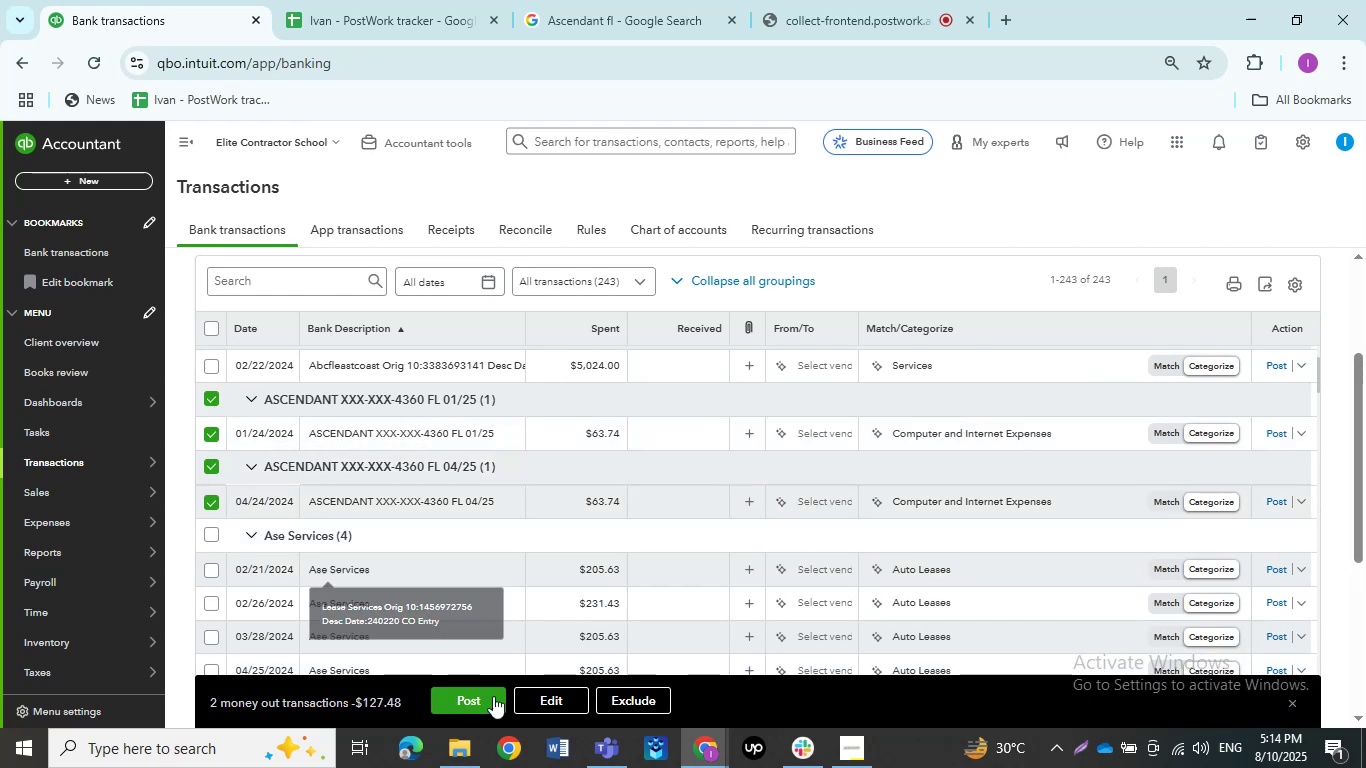 
left_click([555, 704])
 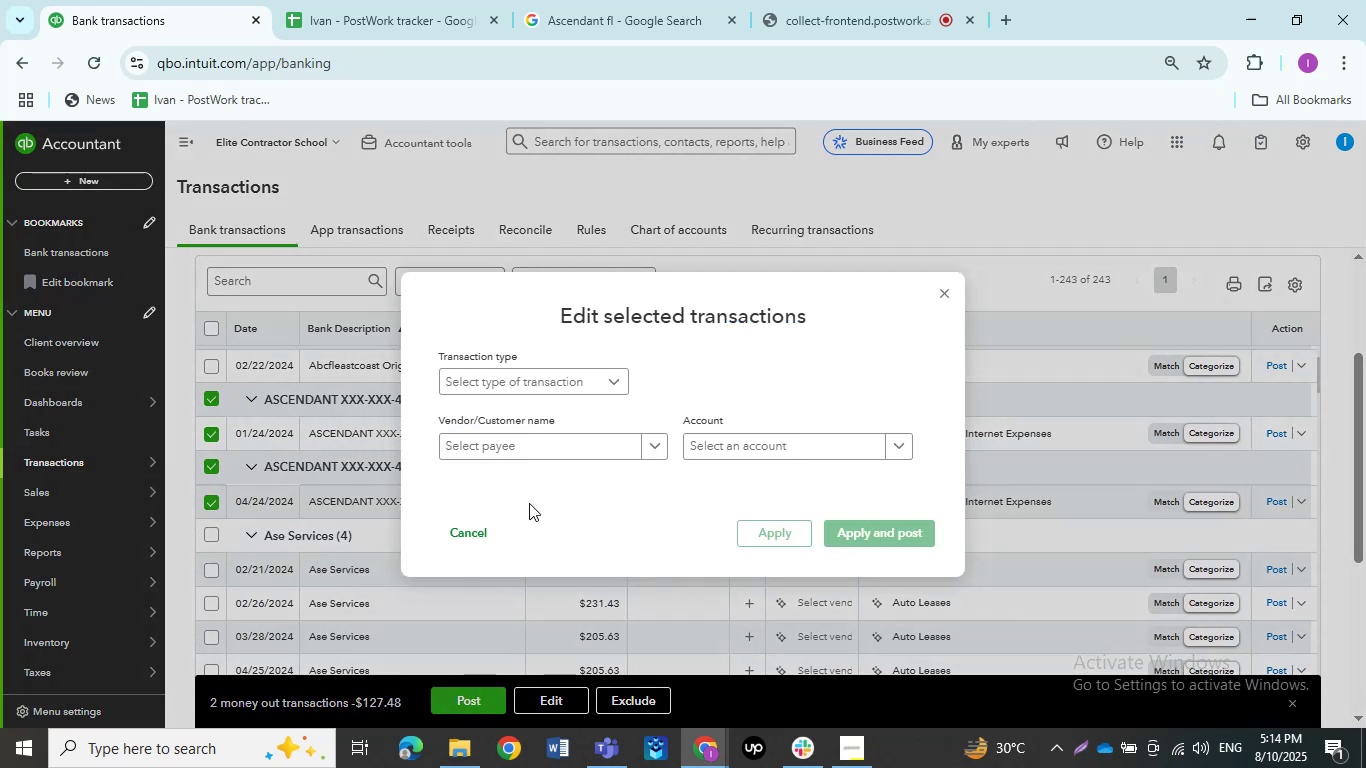 
left_click([515, 382])
 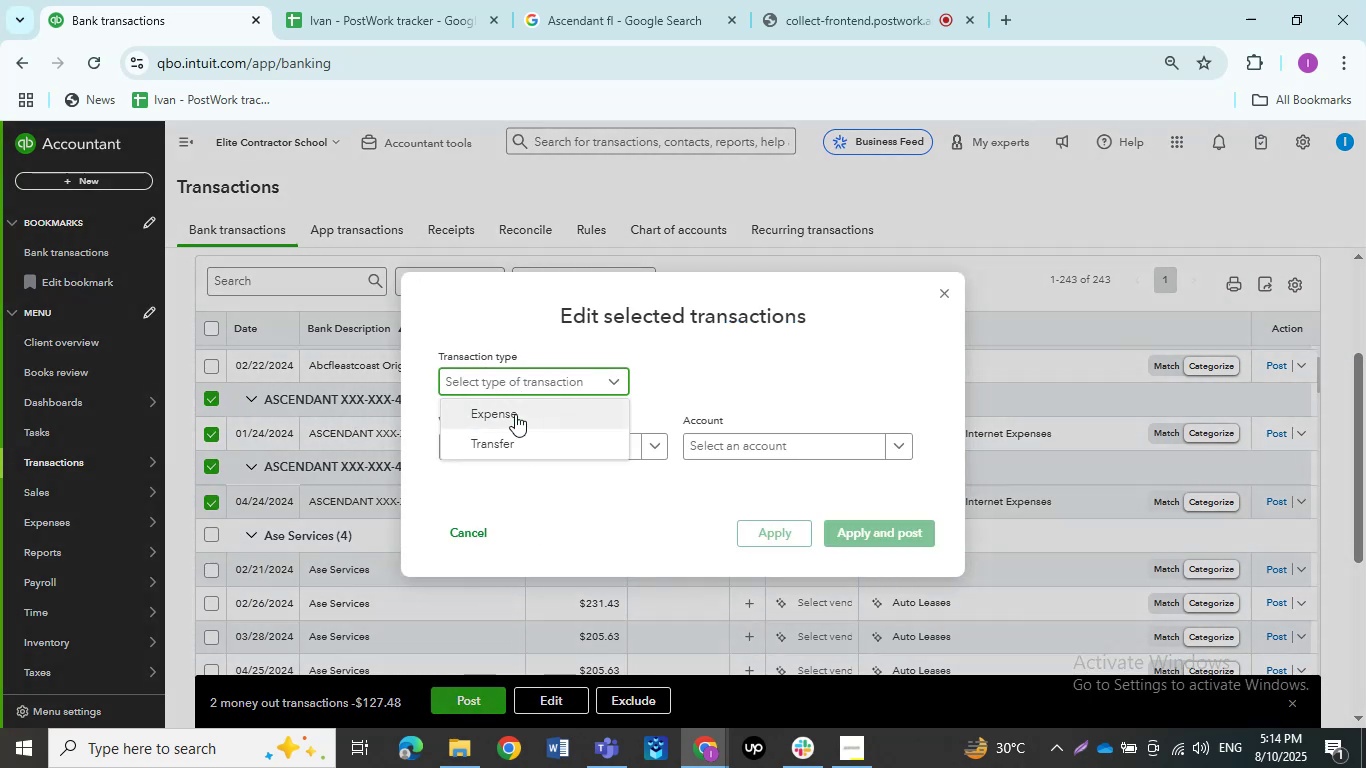 
left_click([515, 414])
 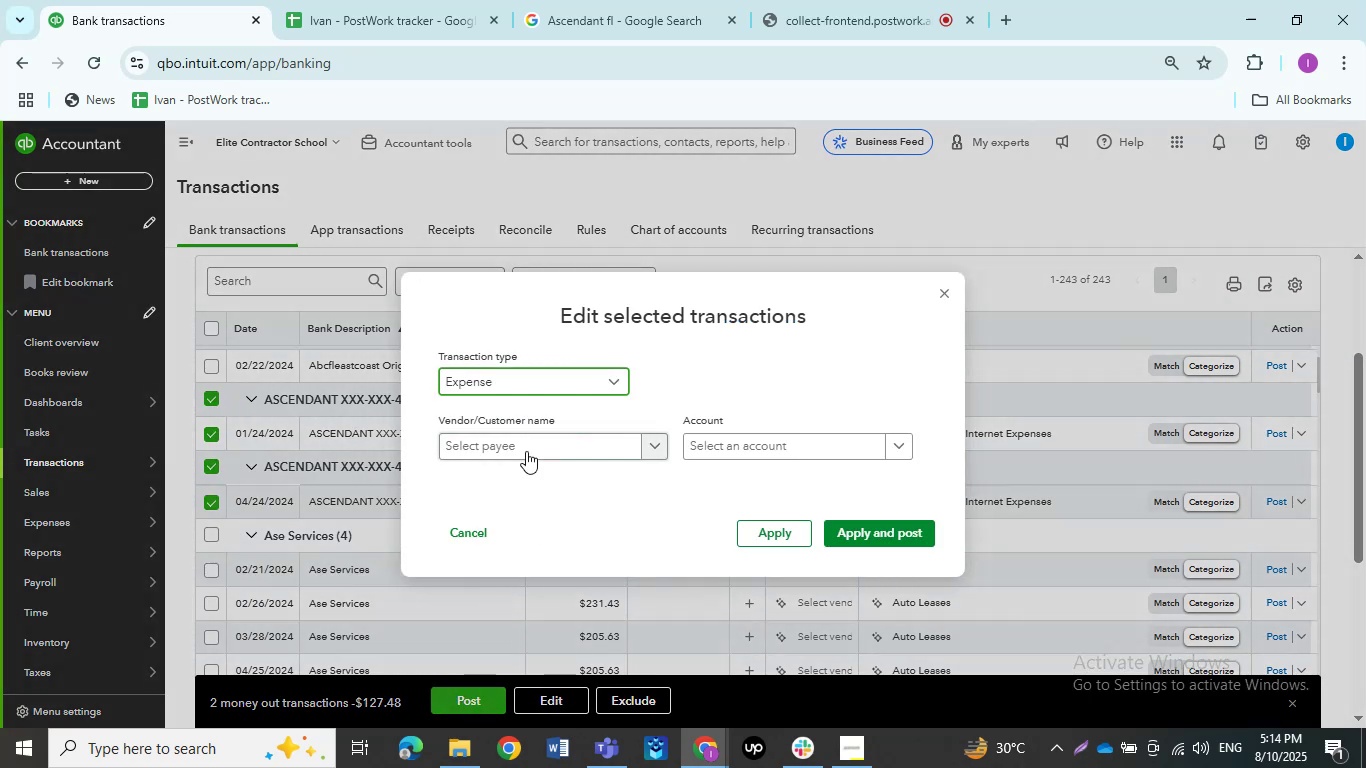 
left_click([526, 458])
 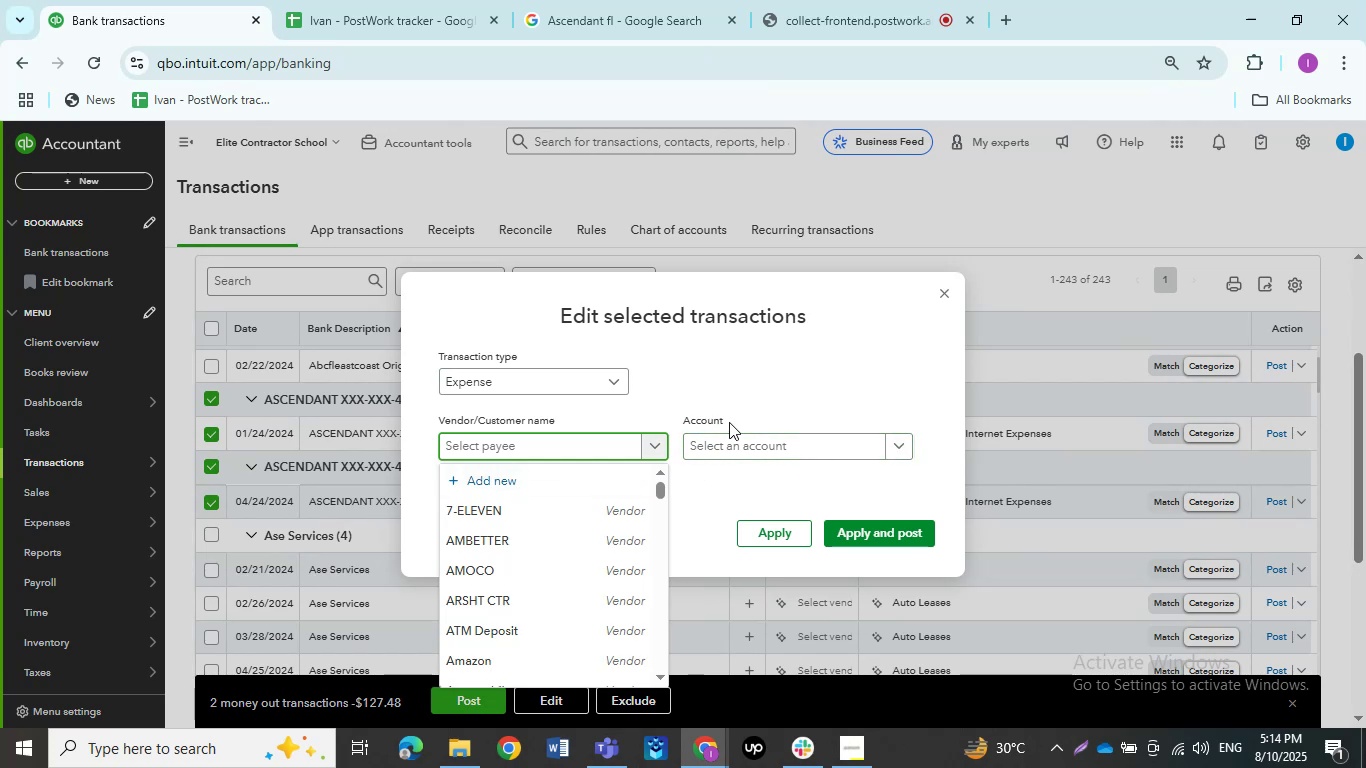 
left_click([556, 485])
 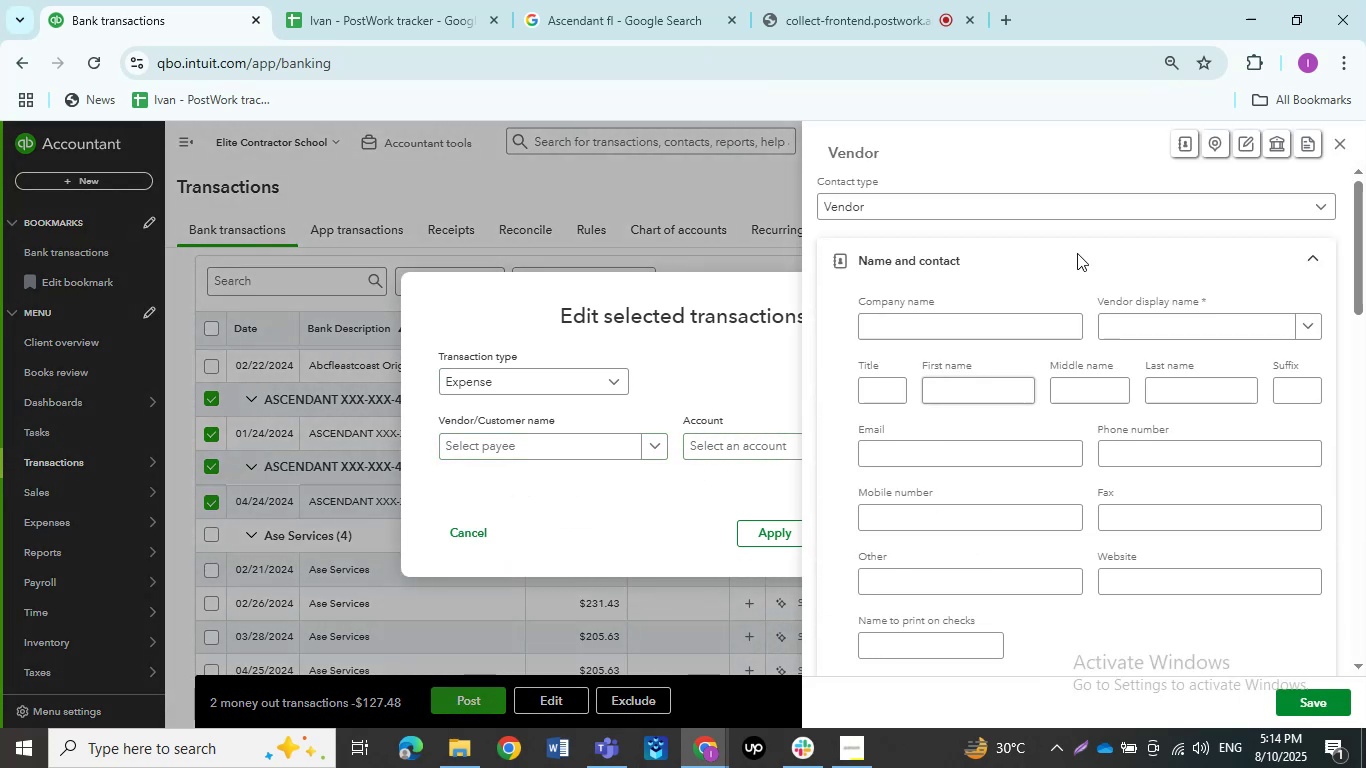 
key(Control+V)
 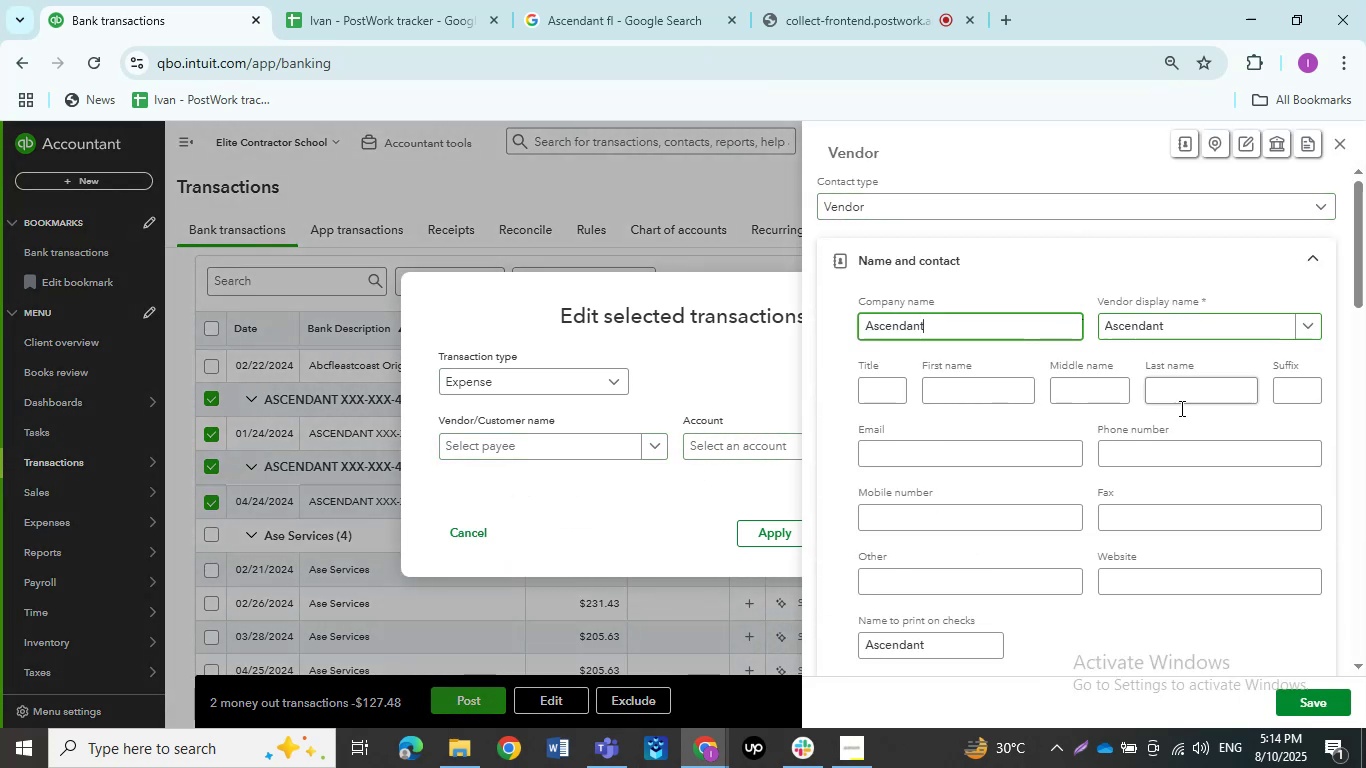 
left_click([1306, 697])
 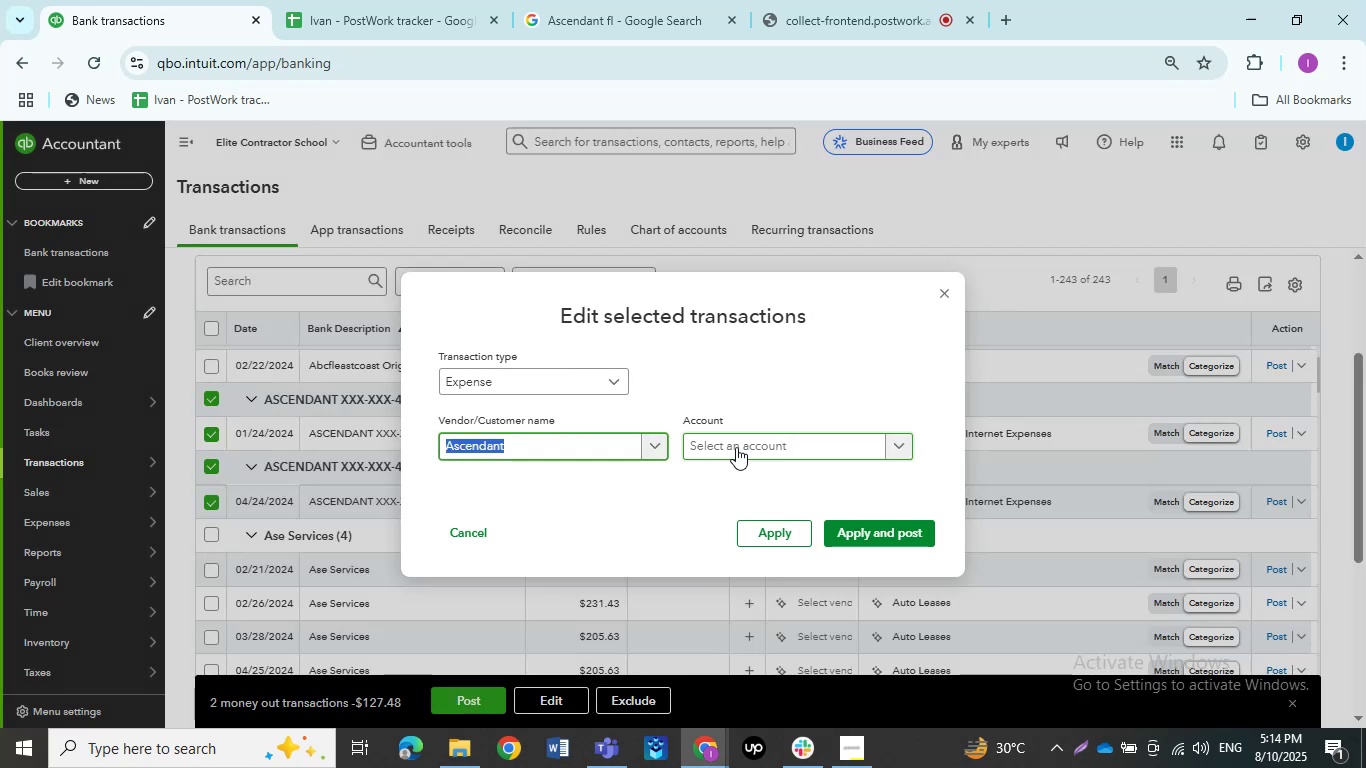 
wait(6.56)
 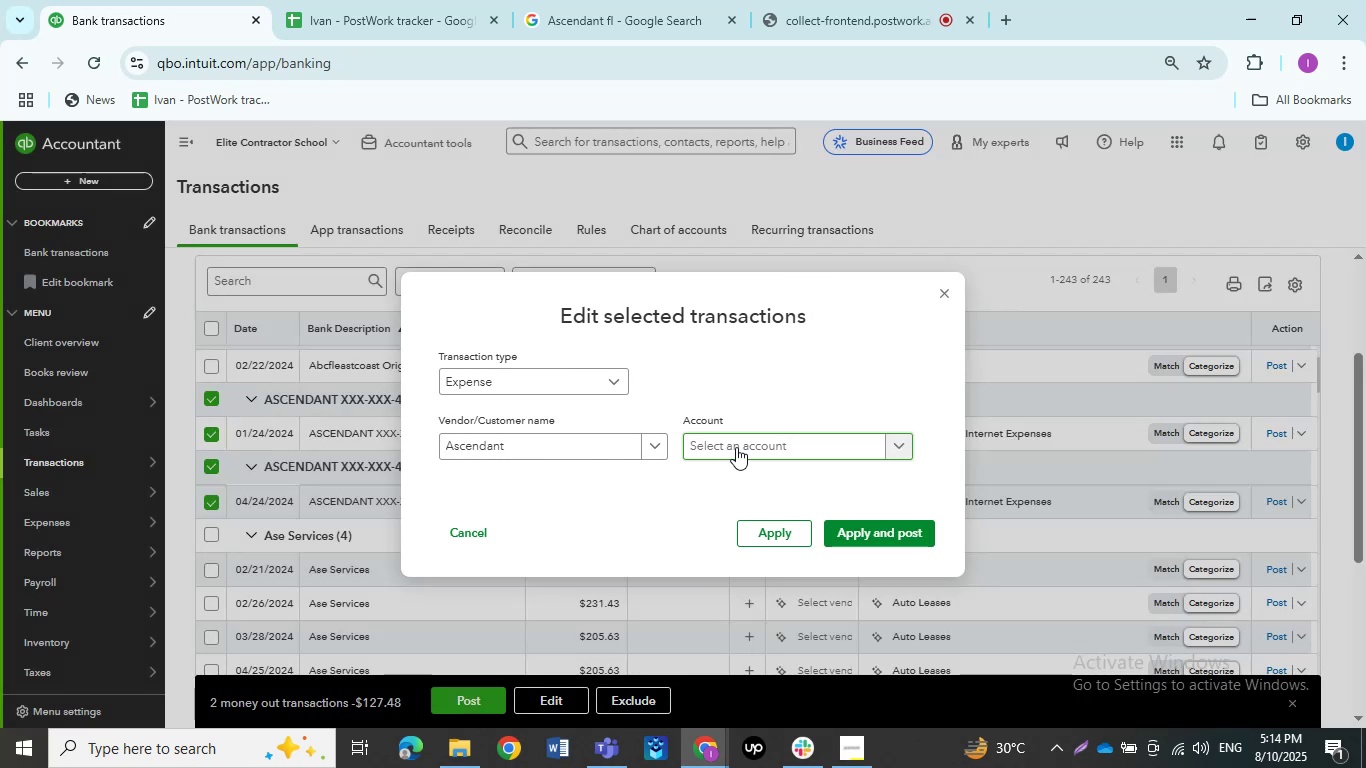 
left_click([732, 444])
 